 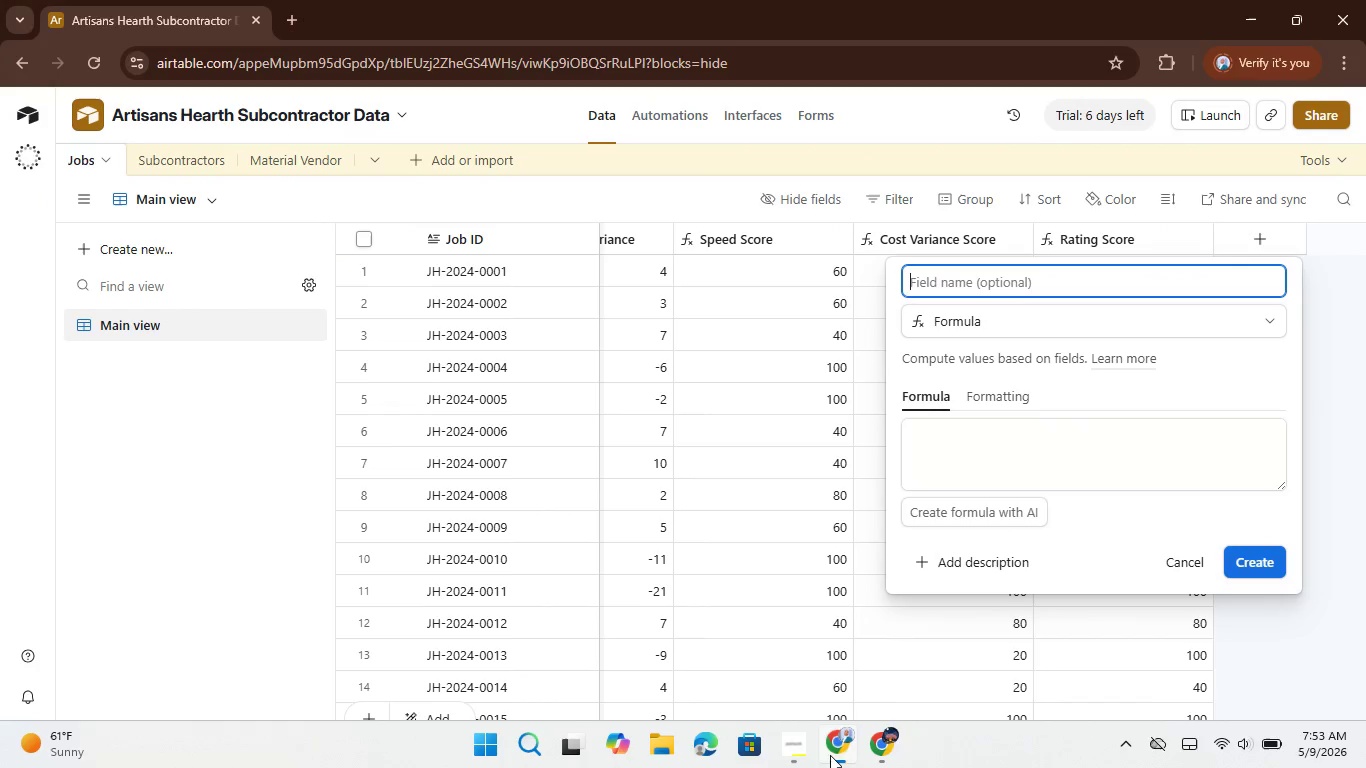 
type(Weighted Efficiency Score)
 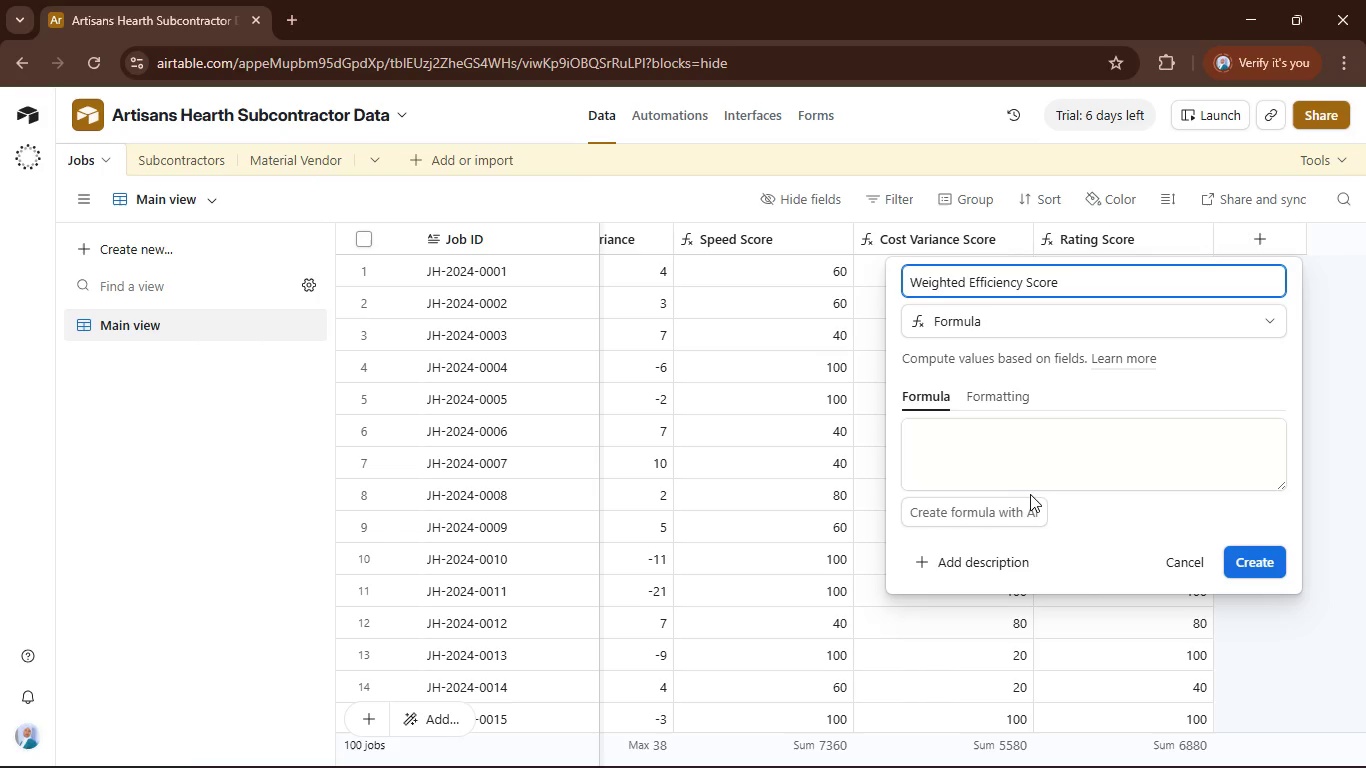 
left_click([1057, 466])
 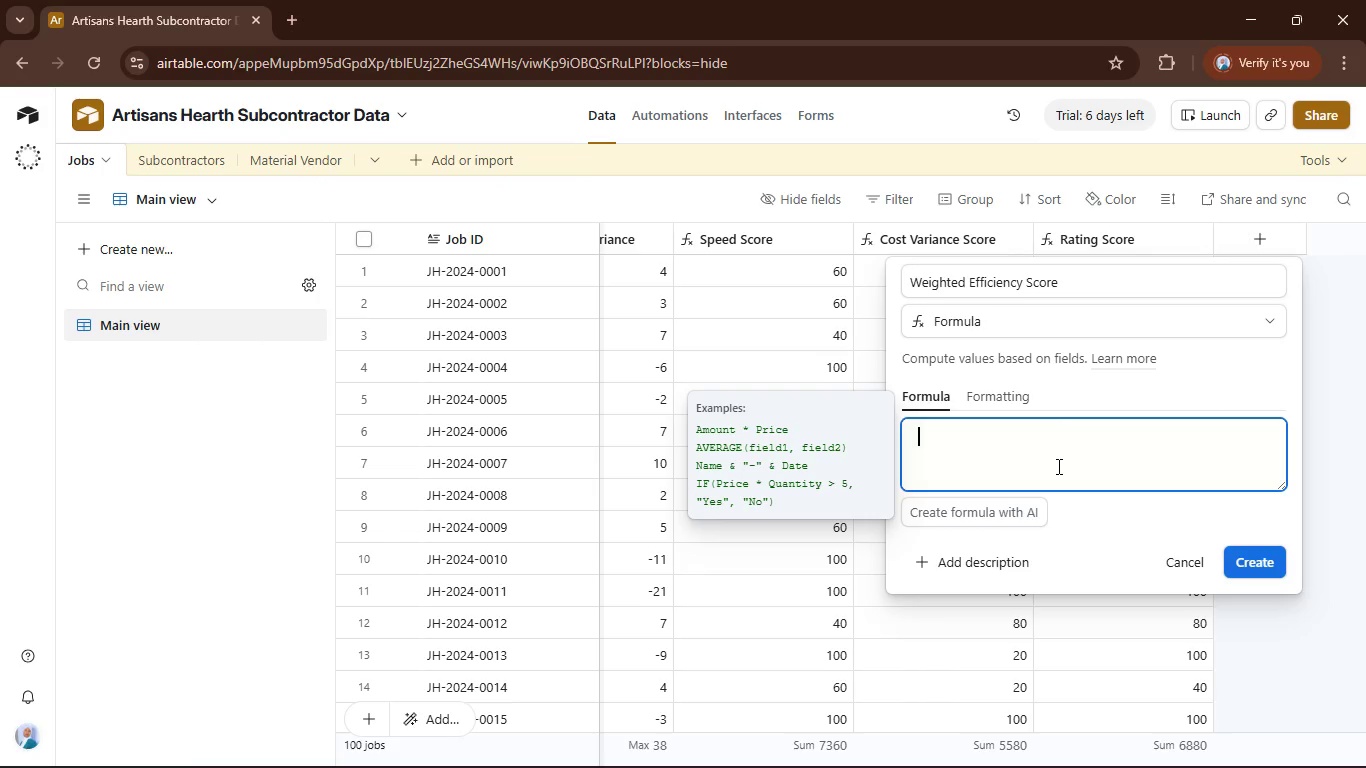 
type(())
 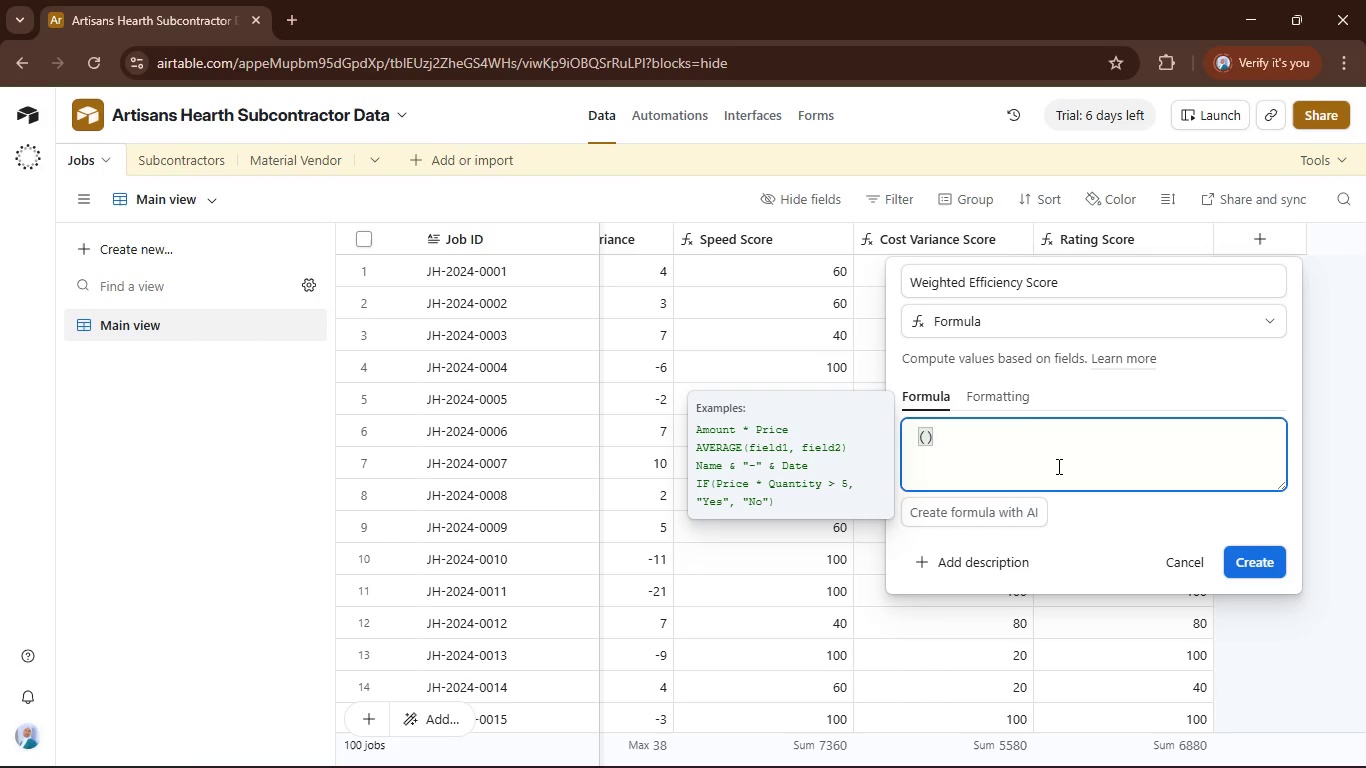 
key(ArrowLeft)
 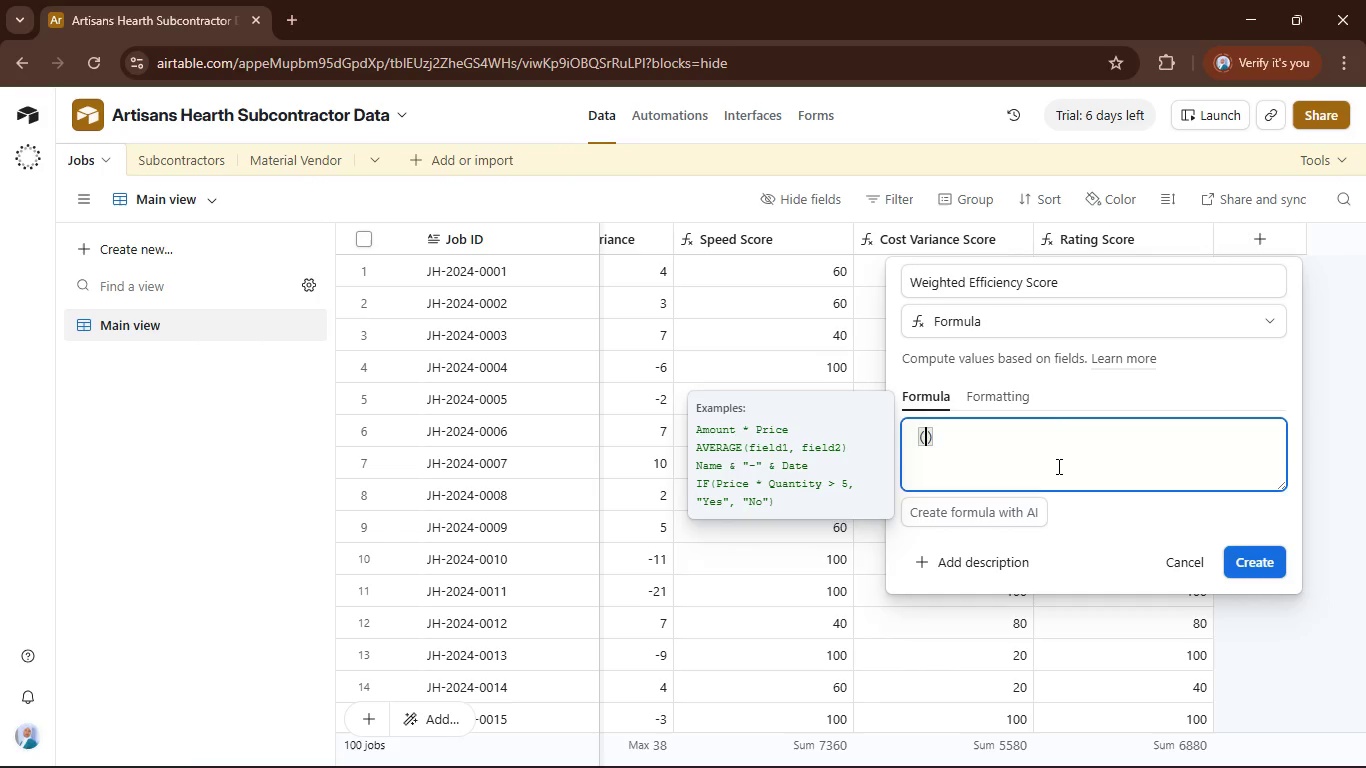 
key(Enter)
 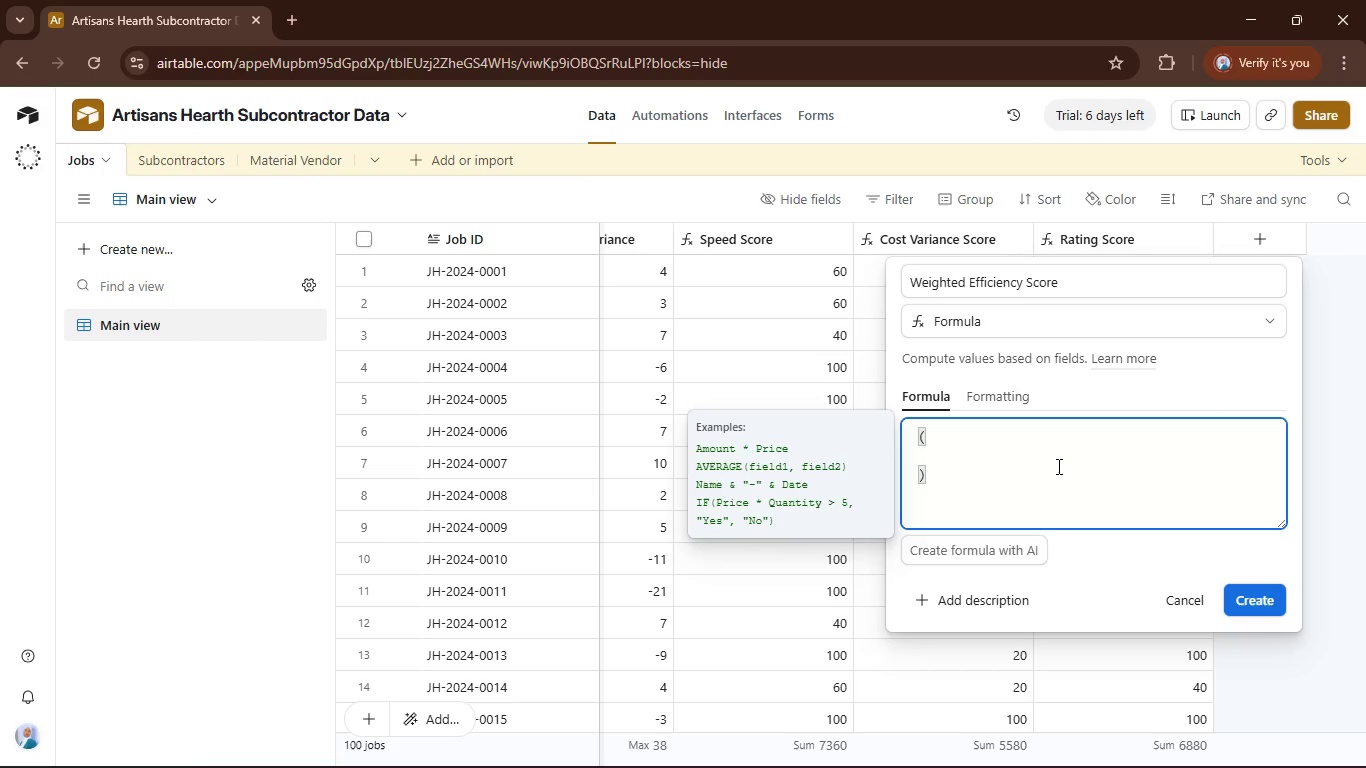 
type(r)
key(Backspace)
type((rat)
 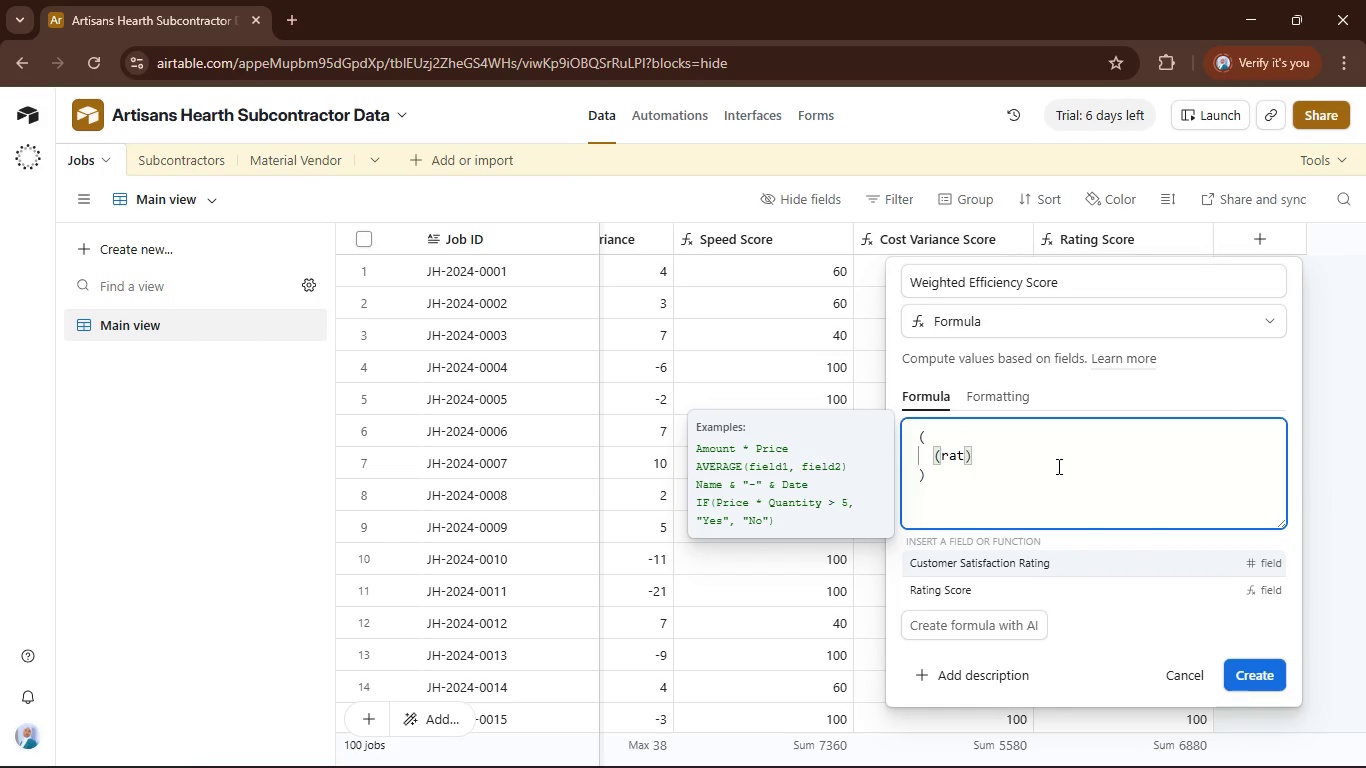 
key(ArrowDown)
 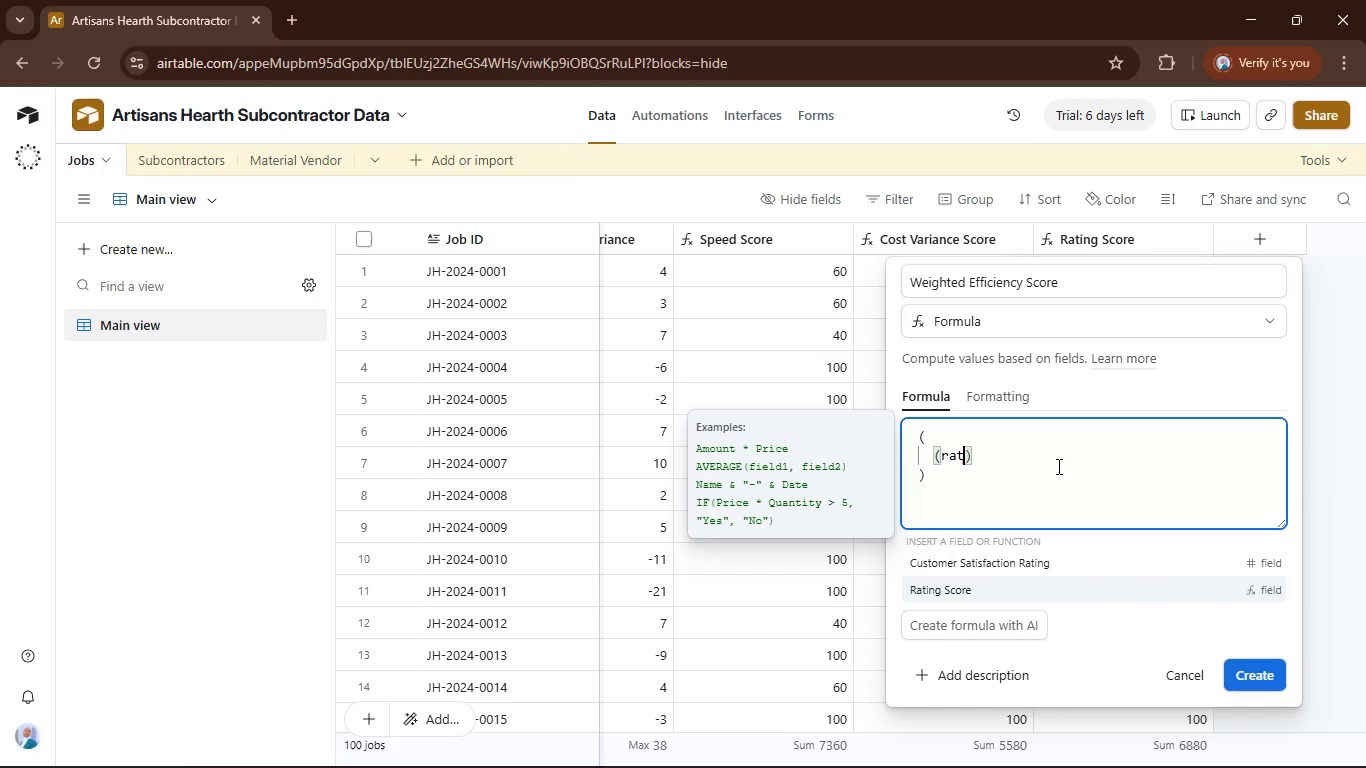 
key(Tab)
 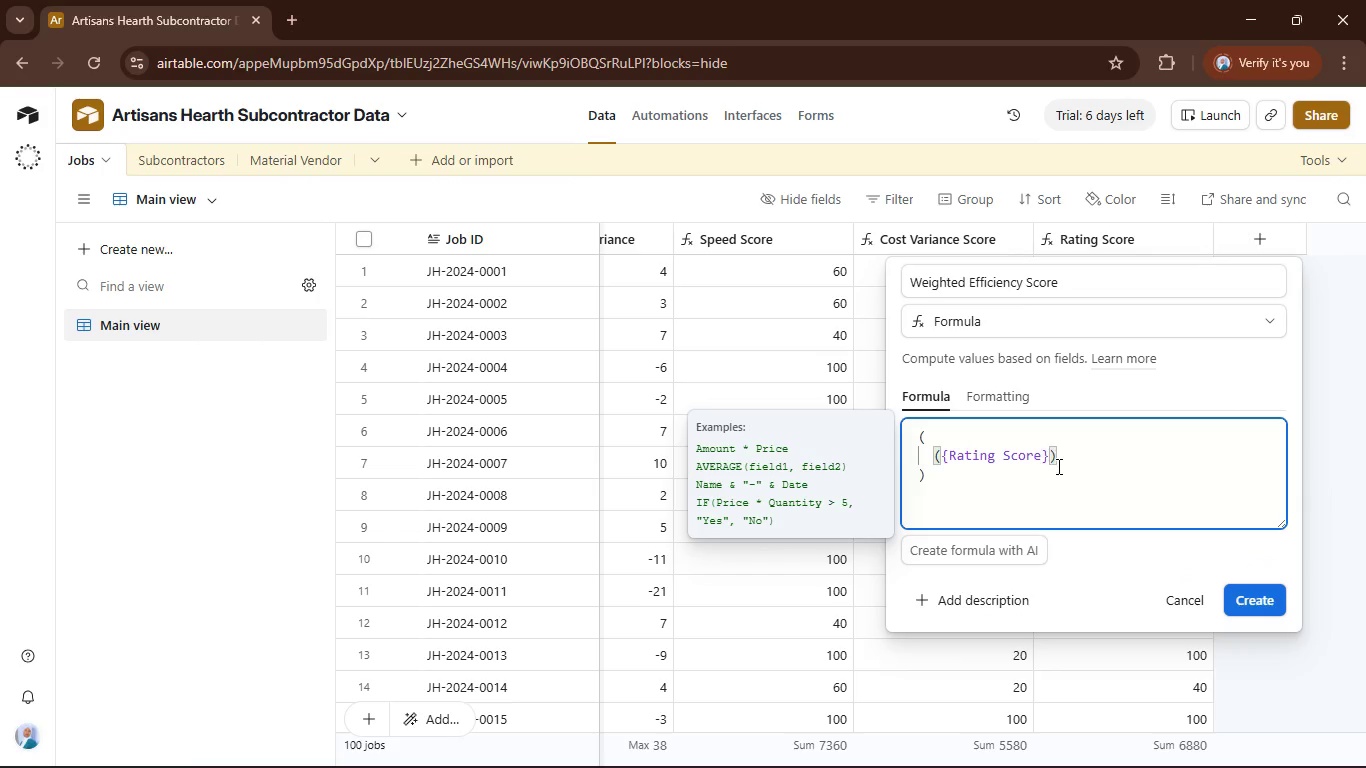 
key(Shift+8)
 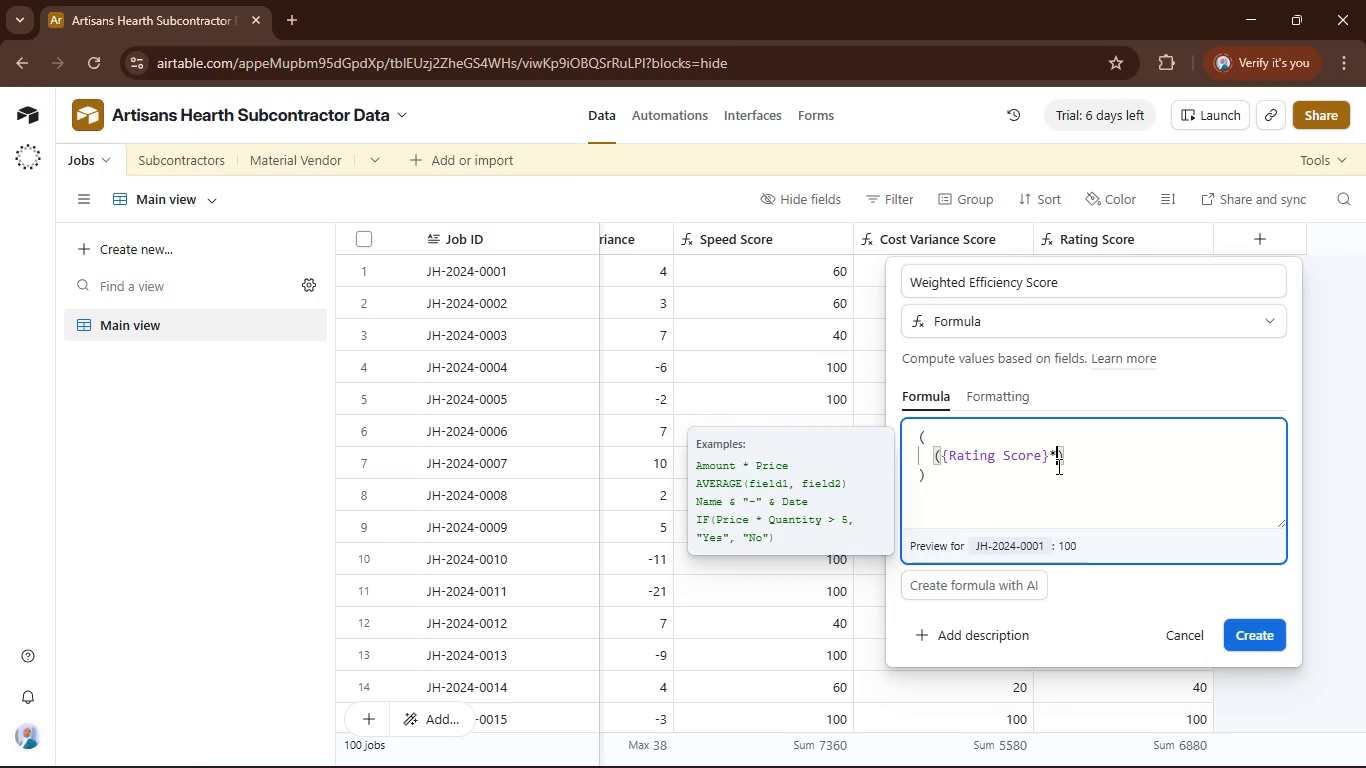 
key(Numpad0)
 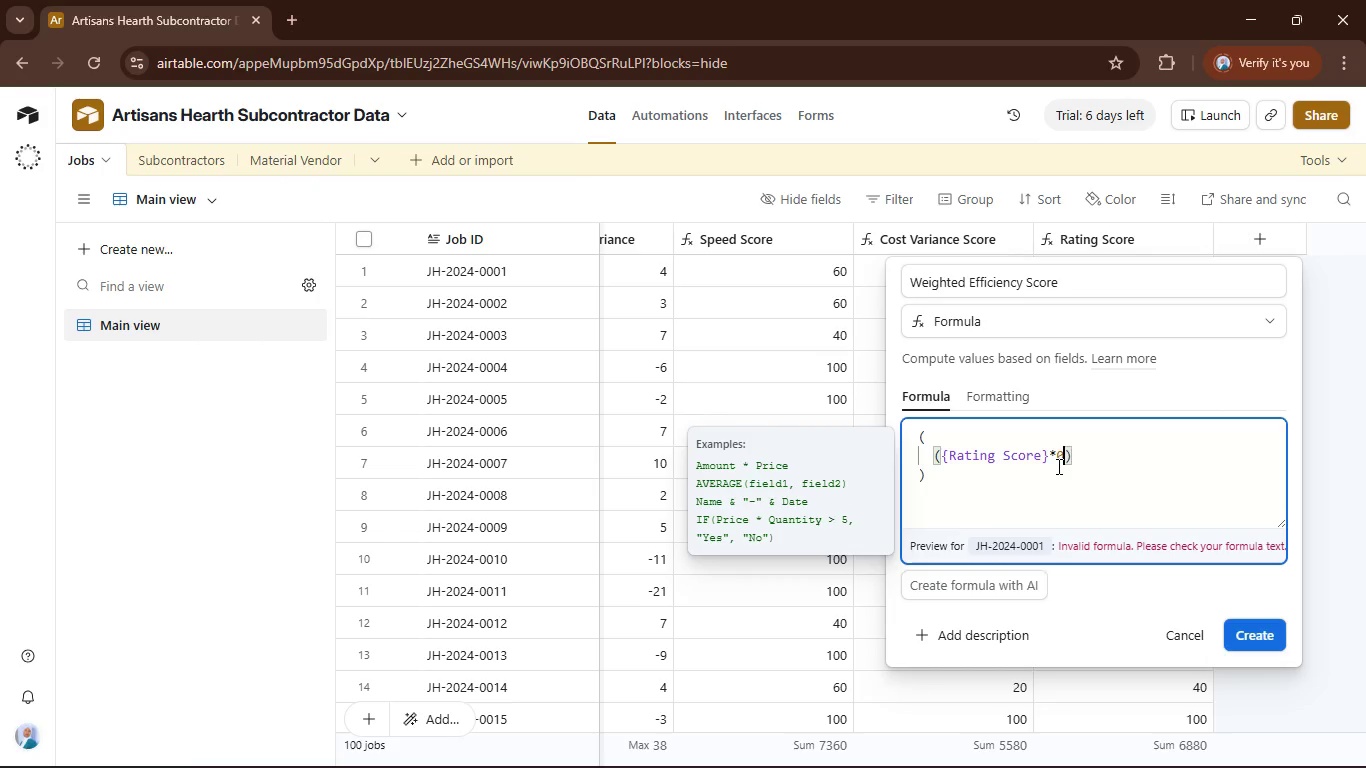 
key(NumpadDecimal)
 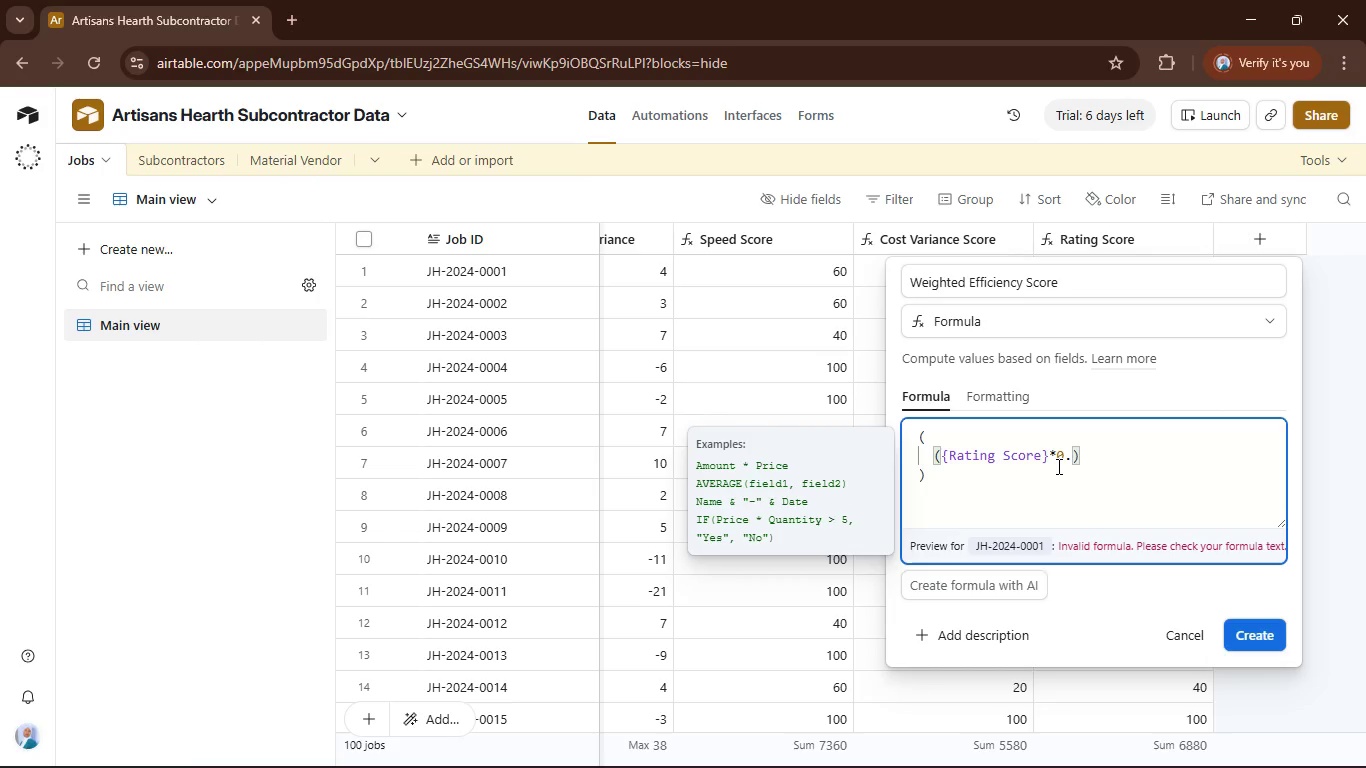 
key(Numpad4)
 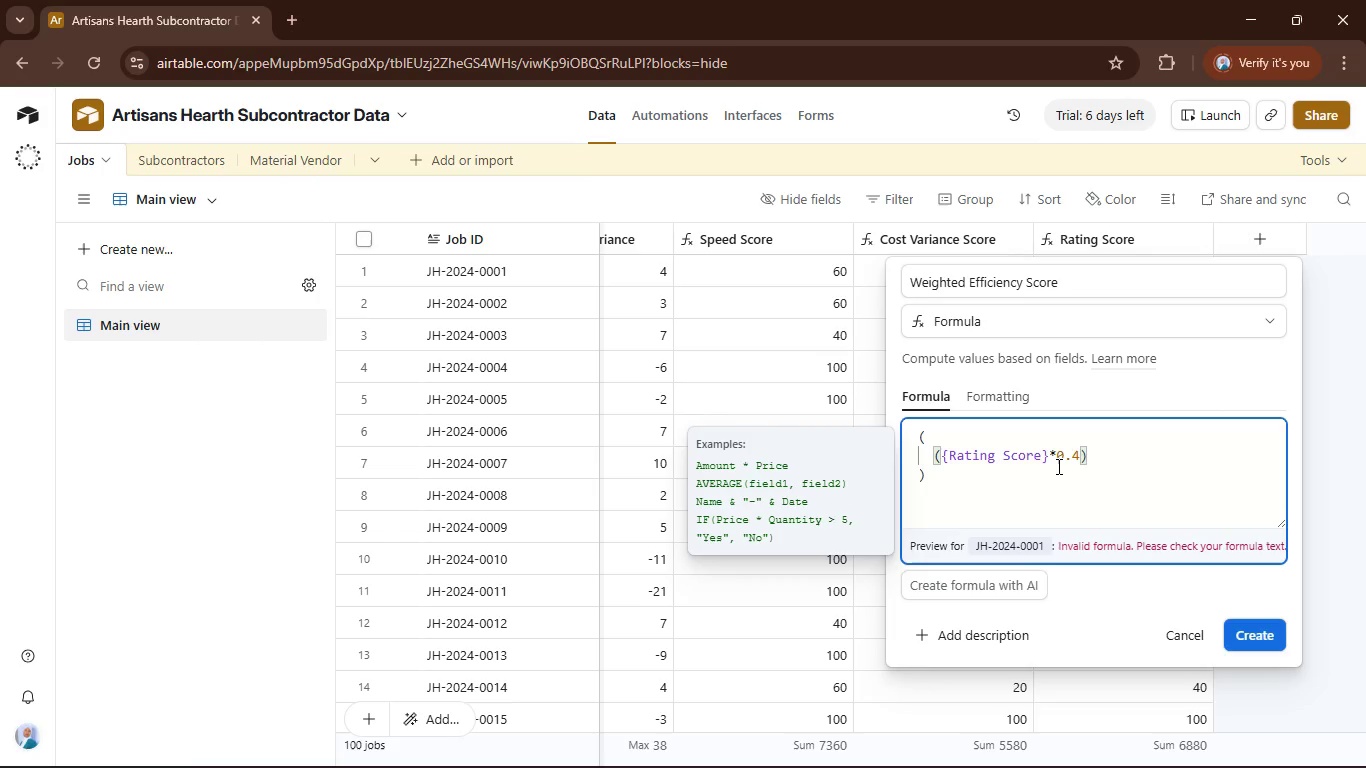 
key(ArrowRight)
 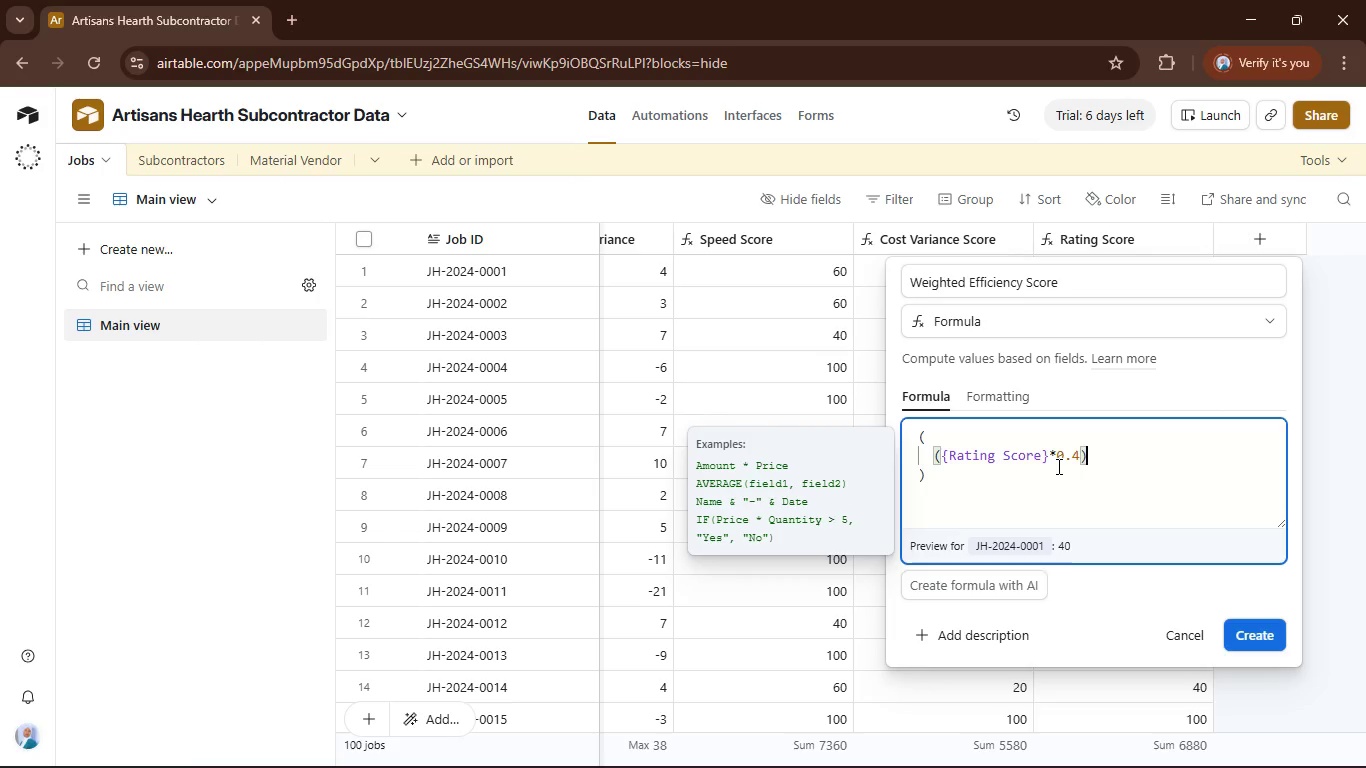 
type( + (cost)
 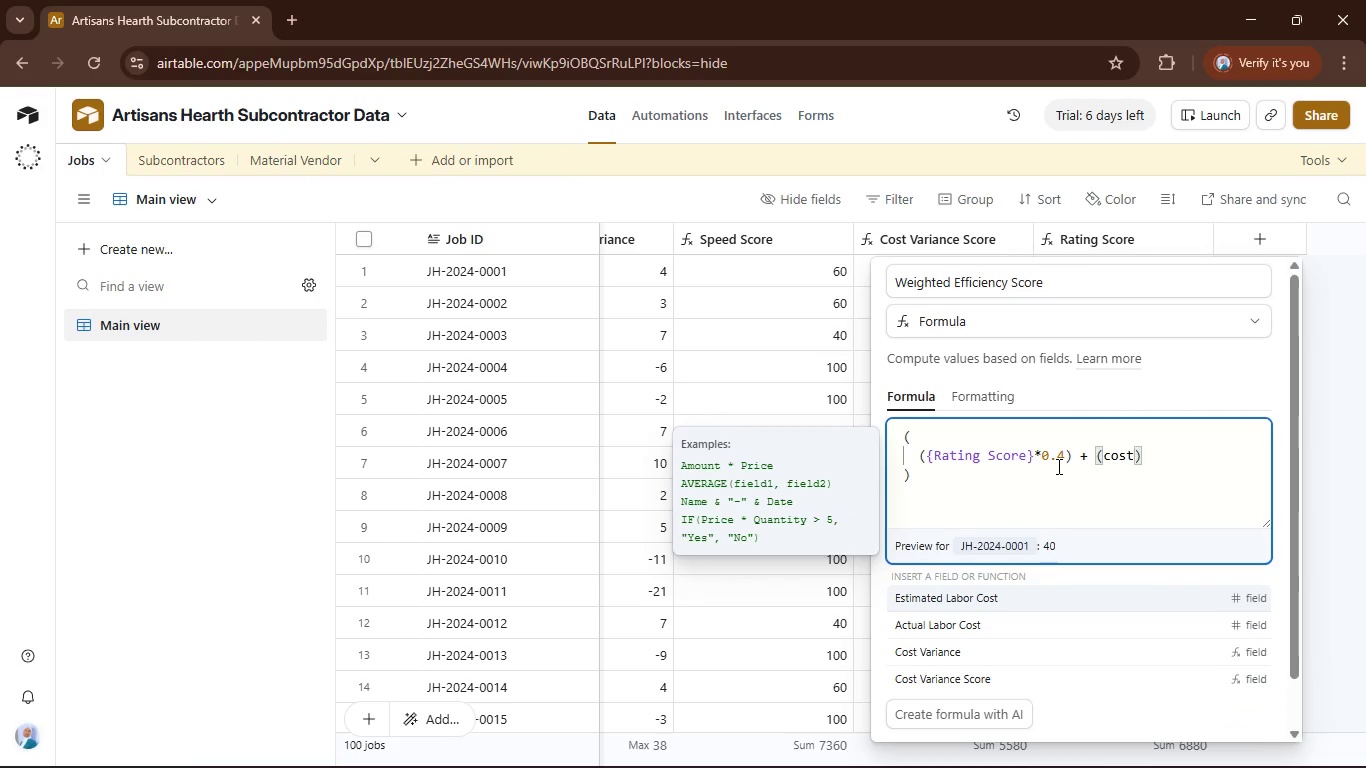 
key(ArrowDown)
 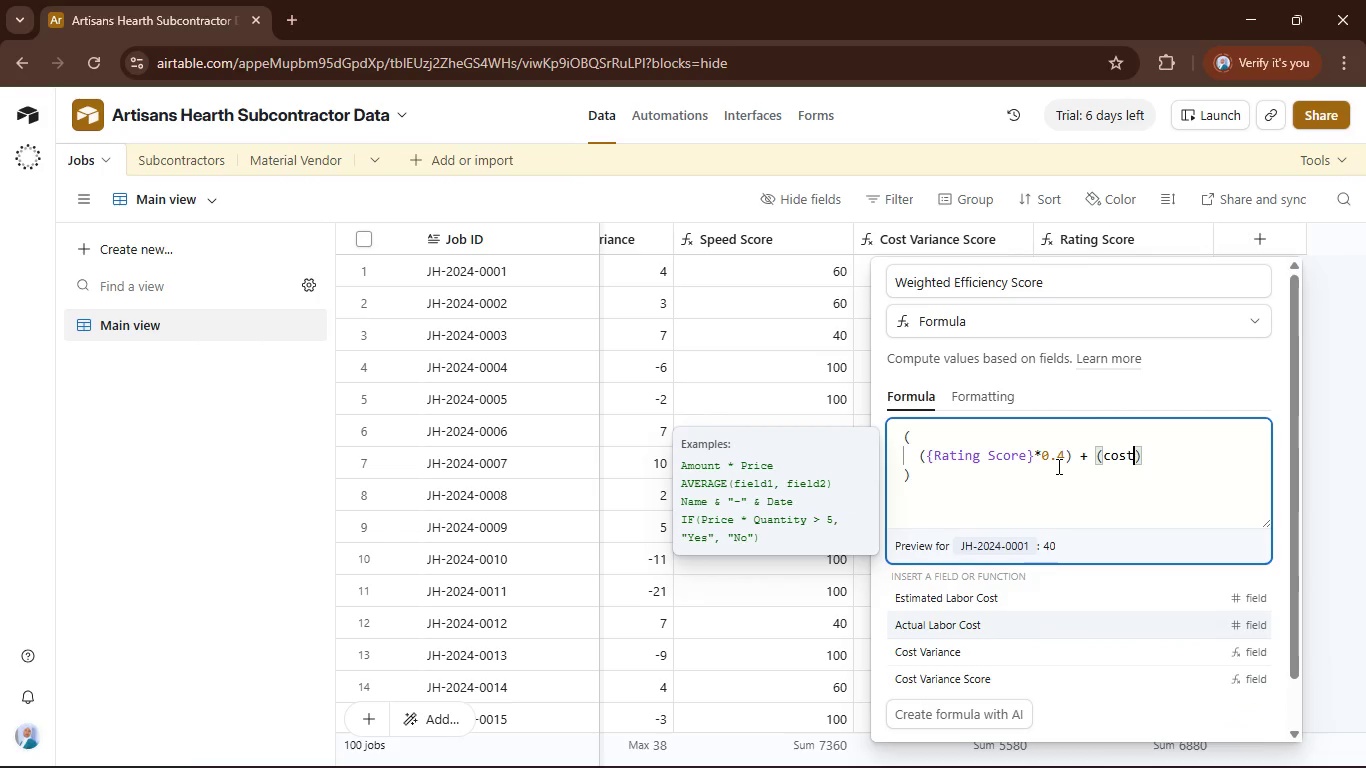 
key(ArrowDown)
 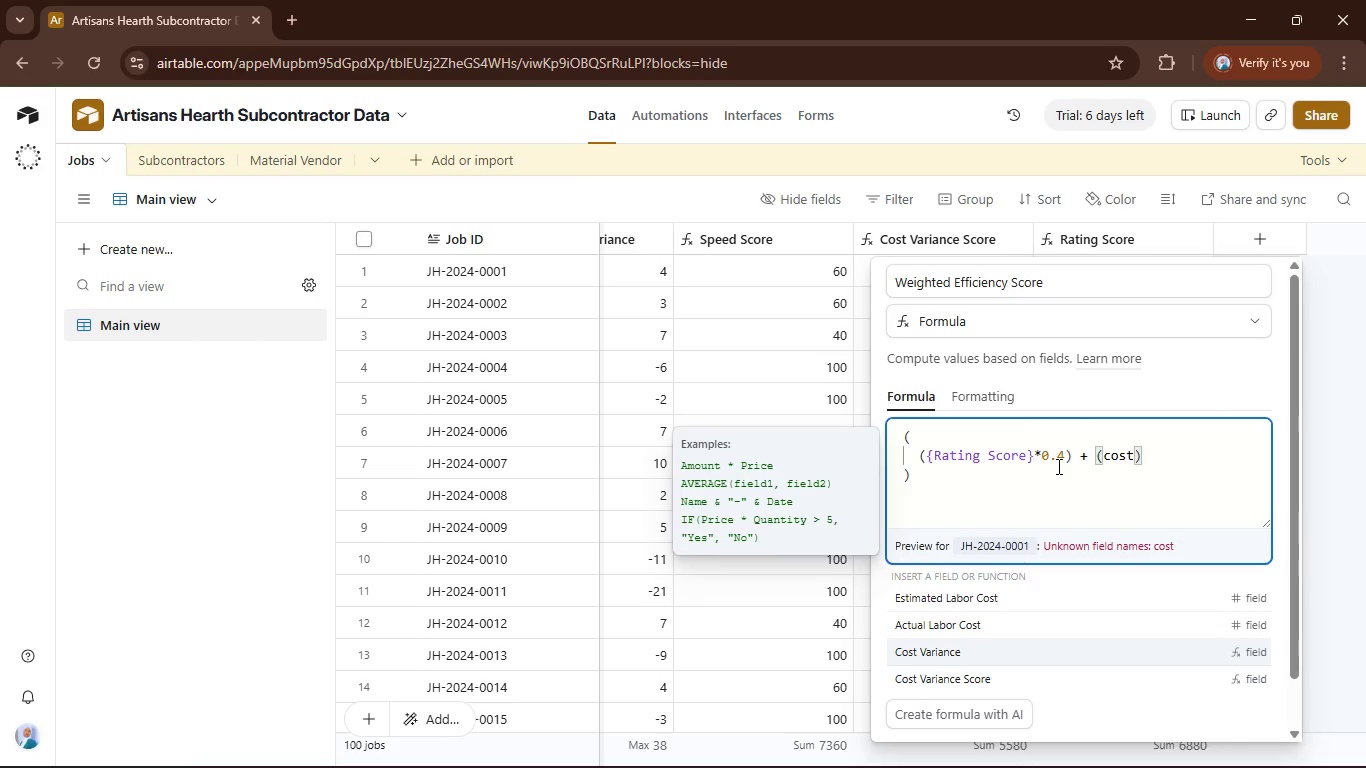 
key(Tab)
 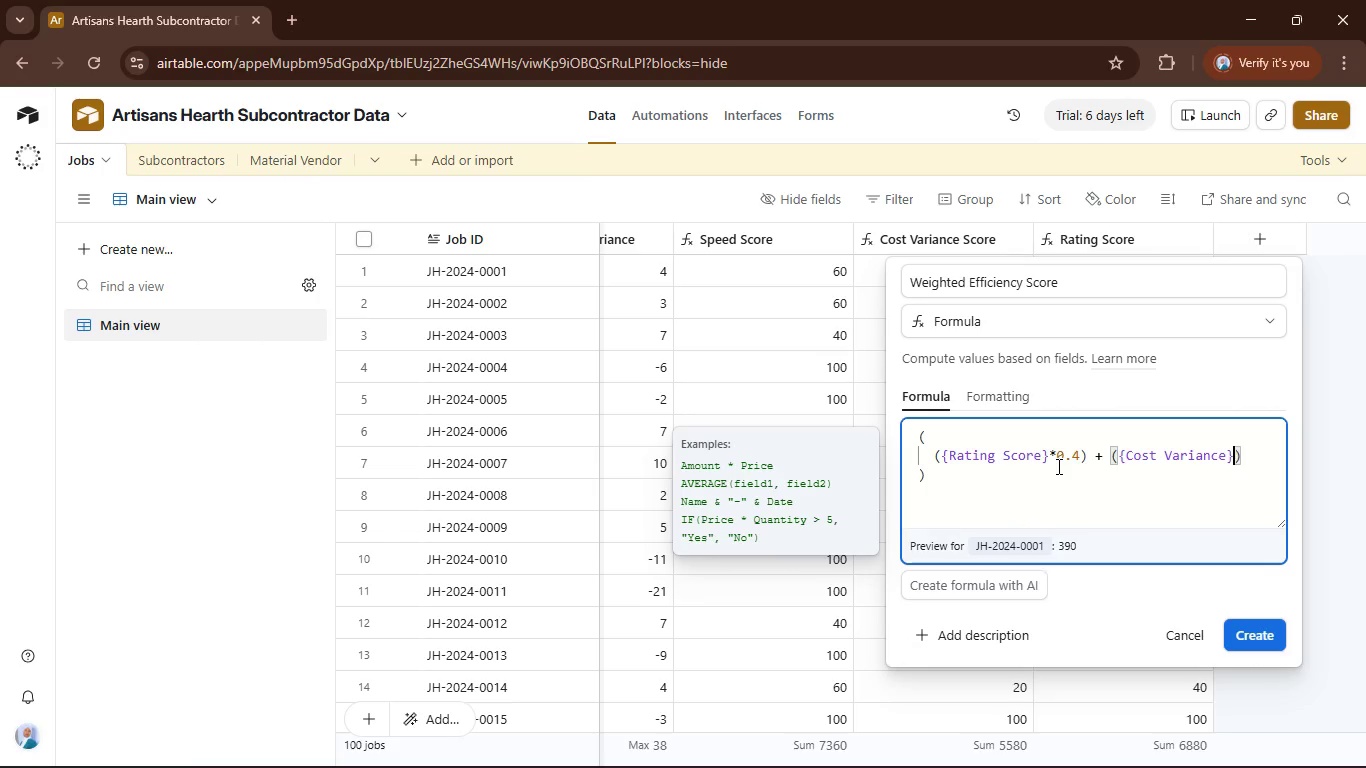 
key(Backspace)
 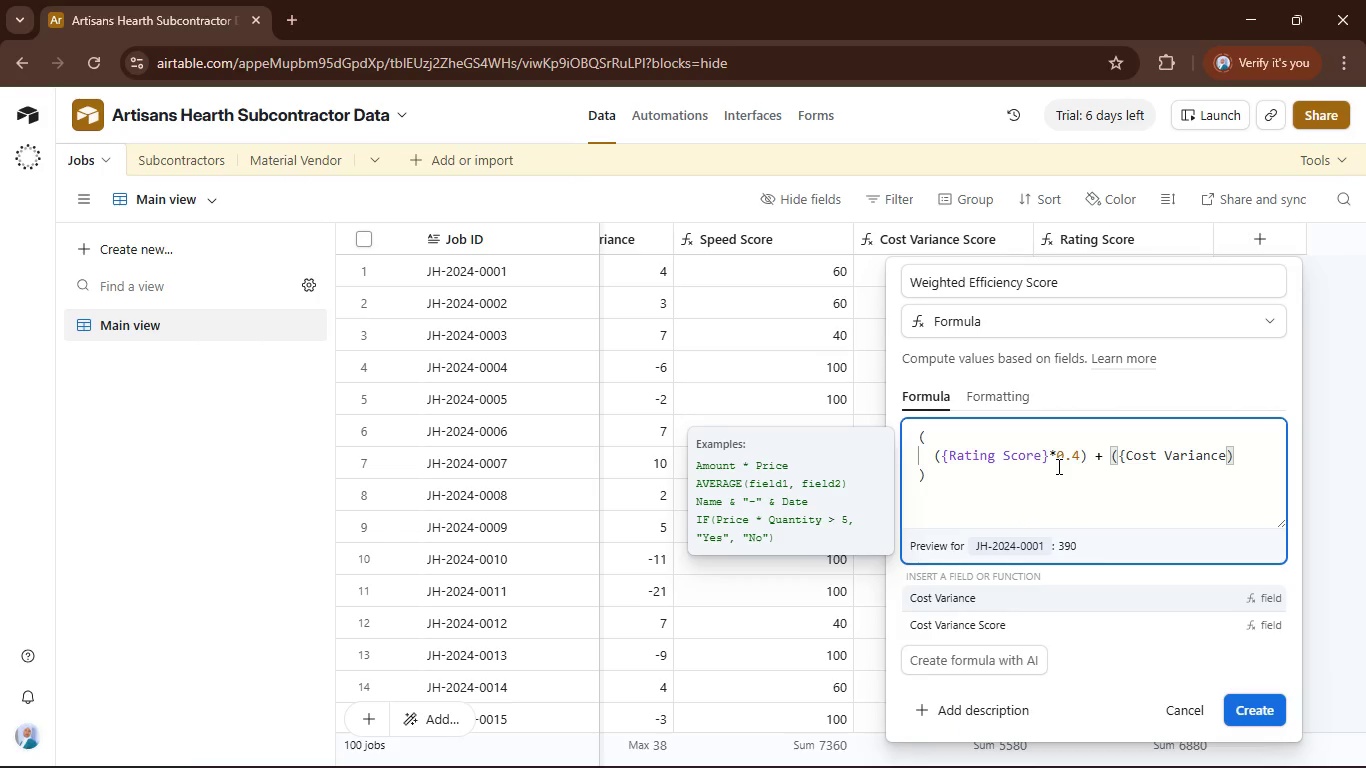 
key(ArrowDown)
 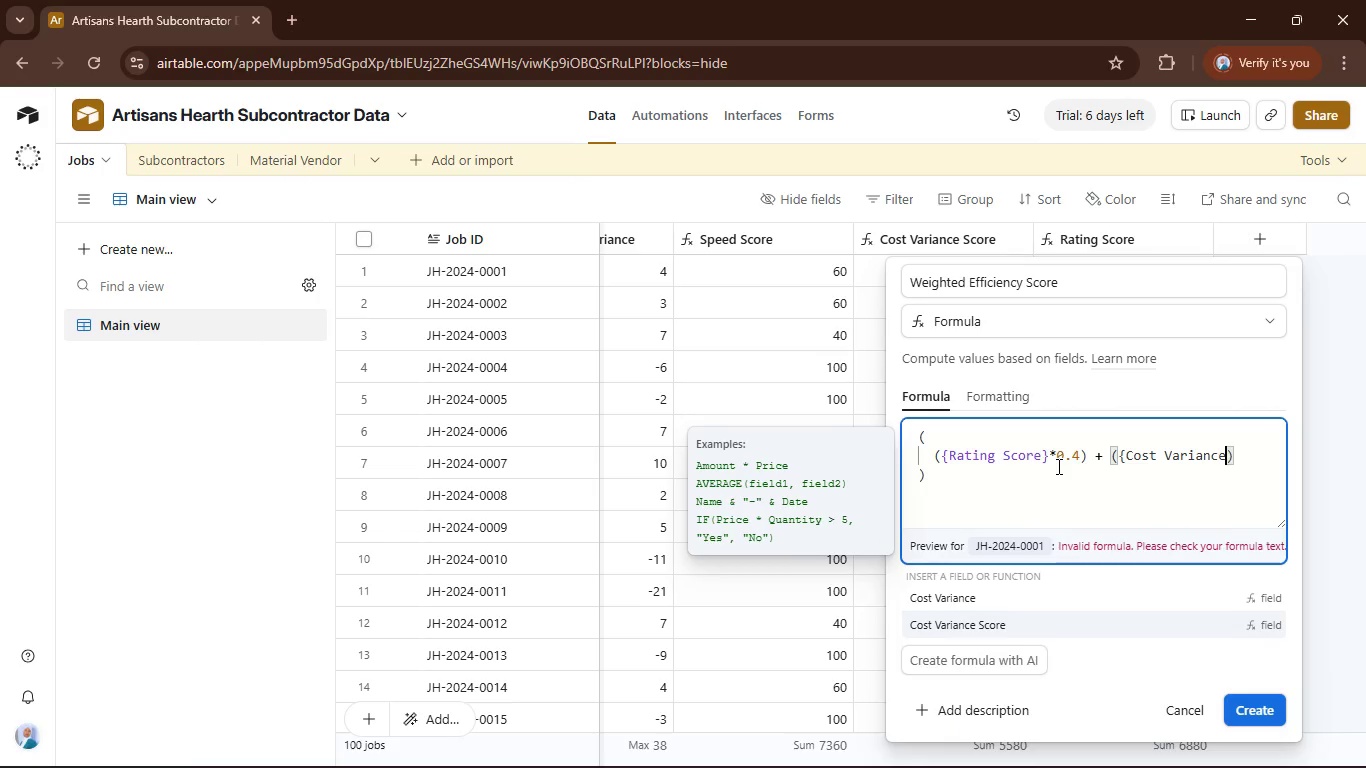 
key(Tab)
 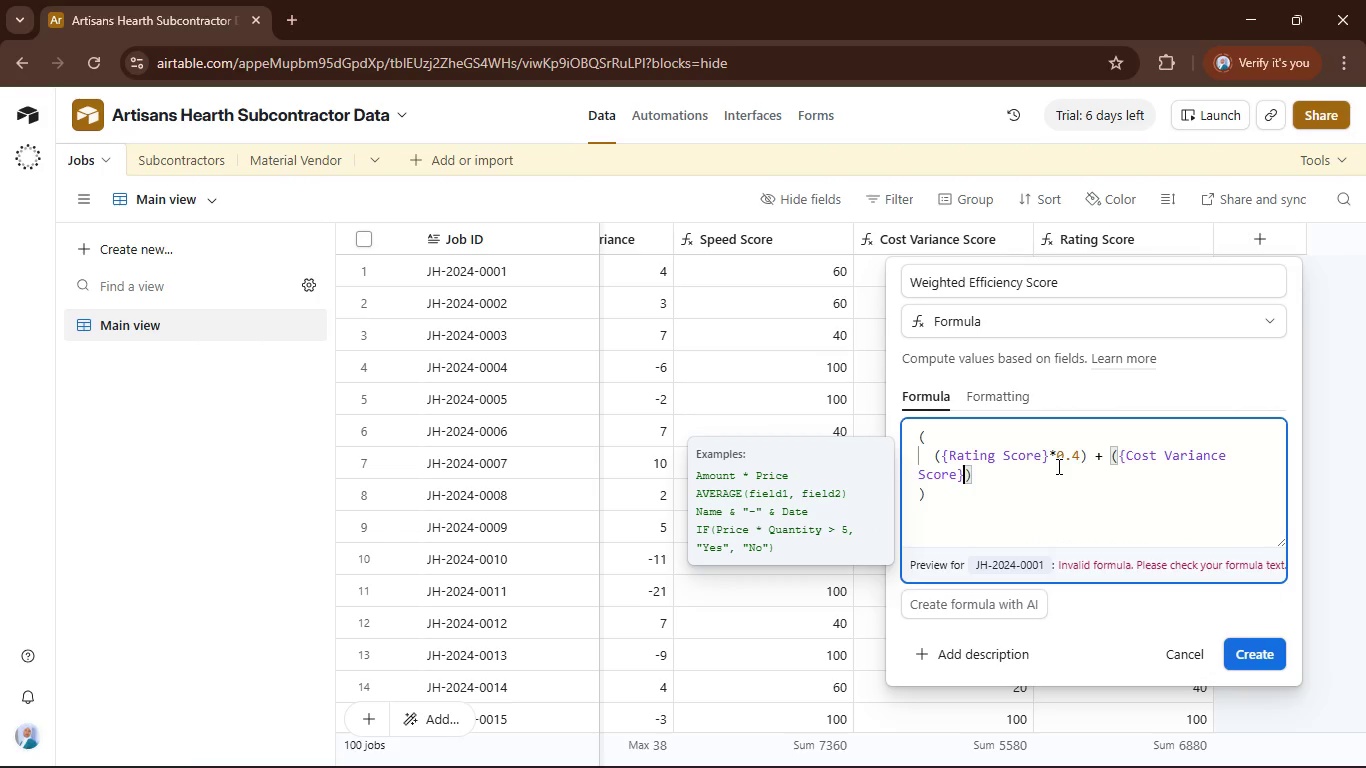 
key(Shift+8)
 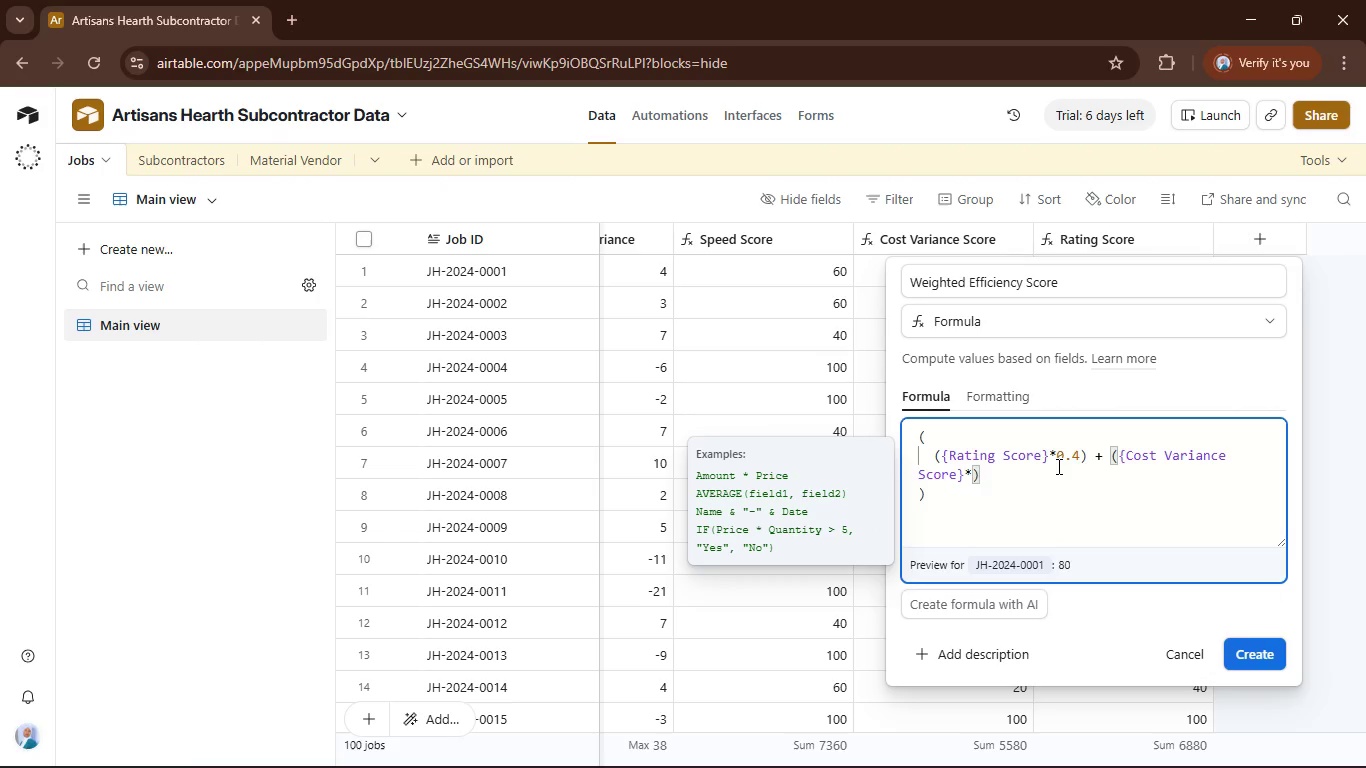 
key(Numpad0)
 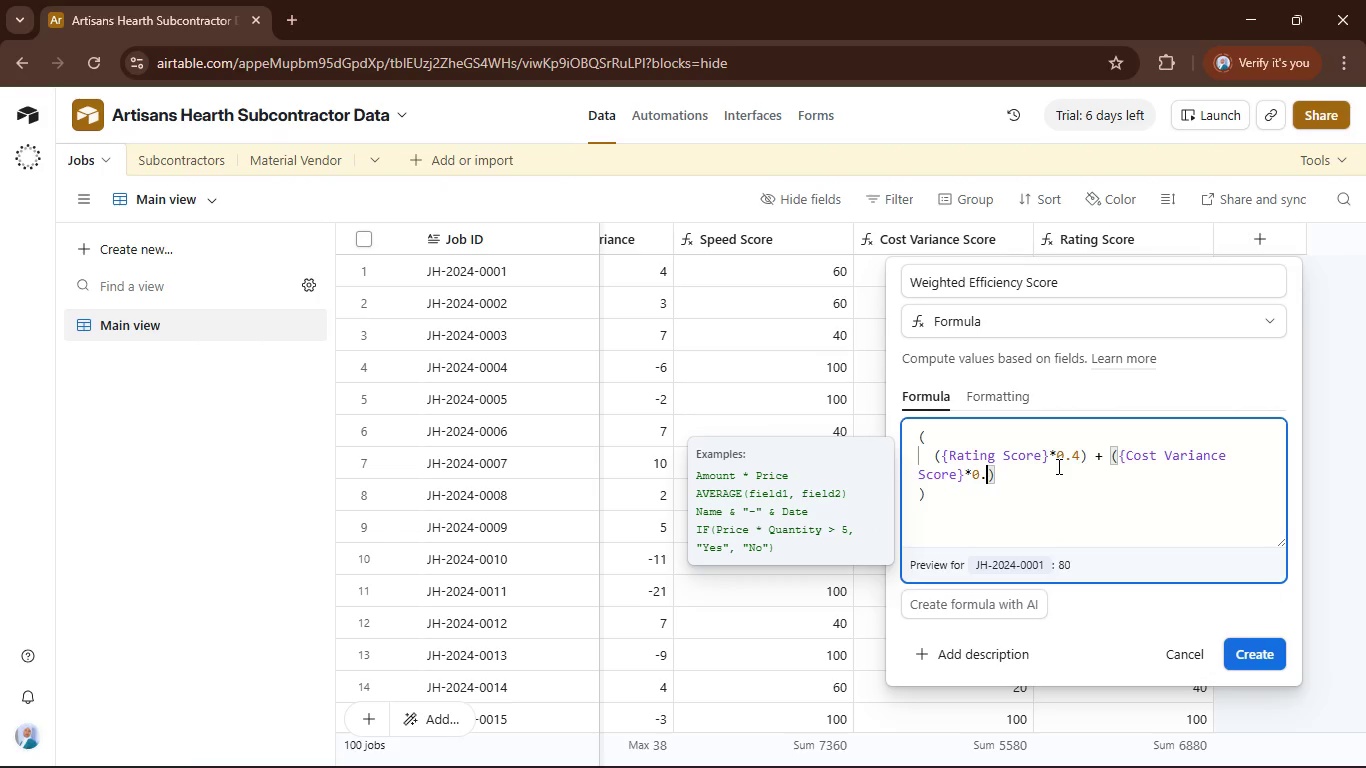 
key(NumpadDecimal)
 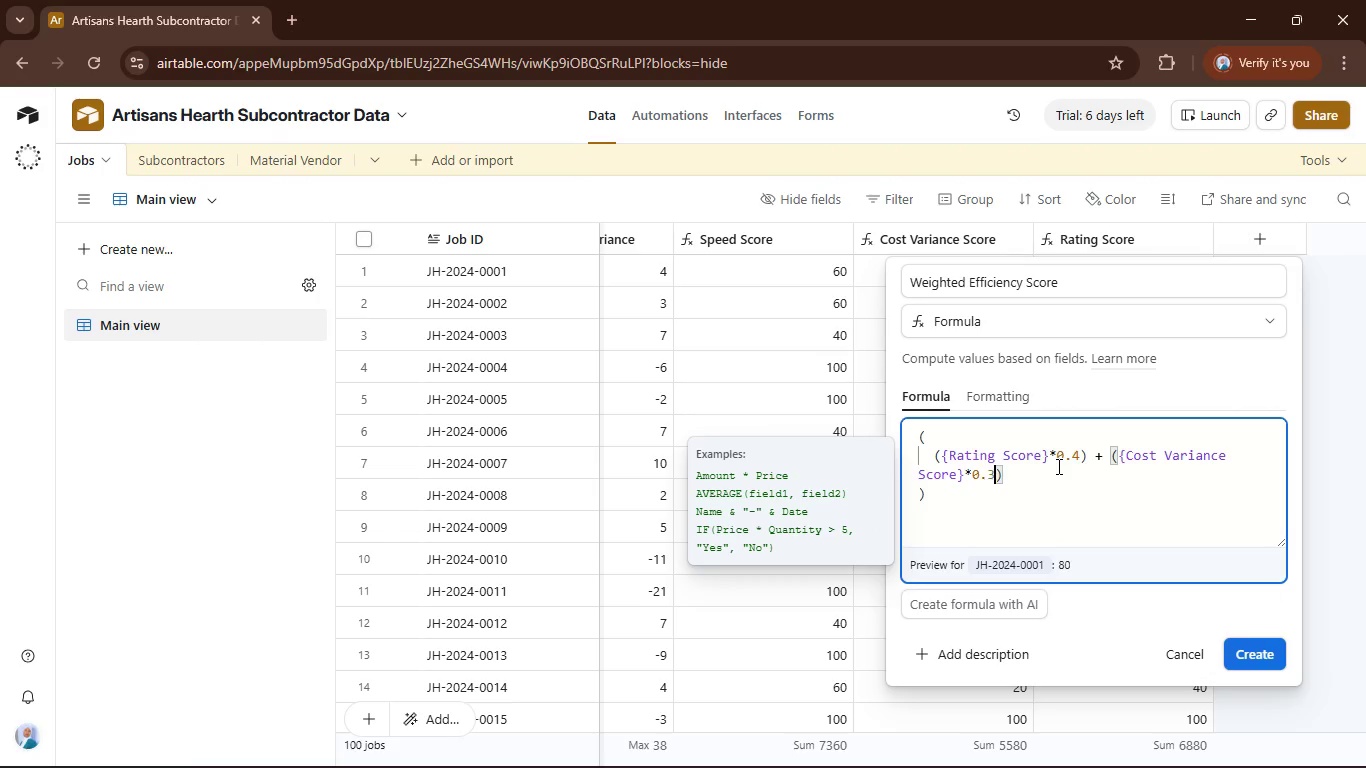 
key(Numpad3)
 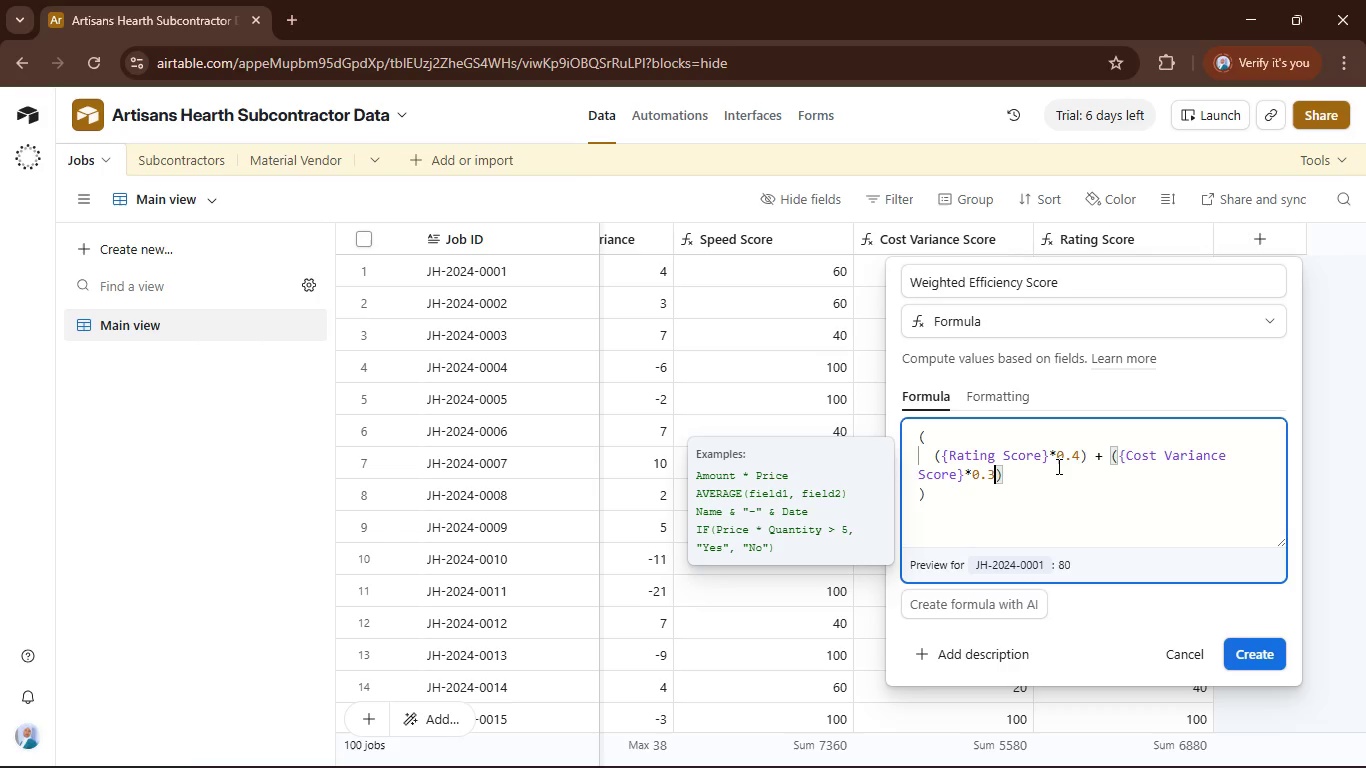 
key(ArrowRight)
 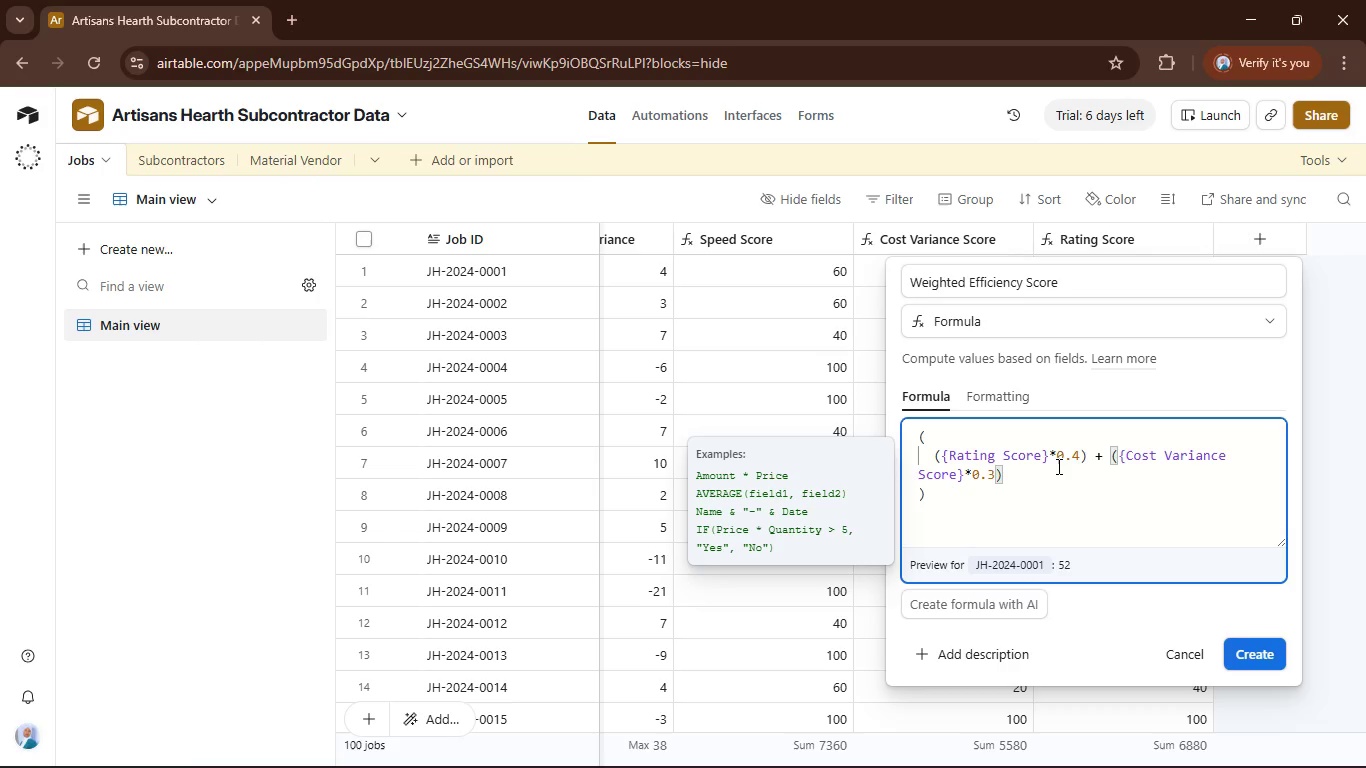 
type(+spe)
key(Tab)
type(*0.31)
key(Backspace)
type())
 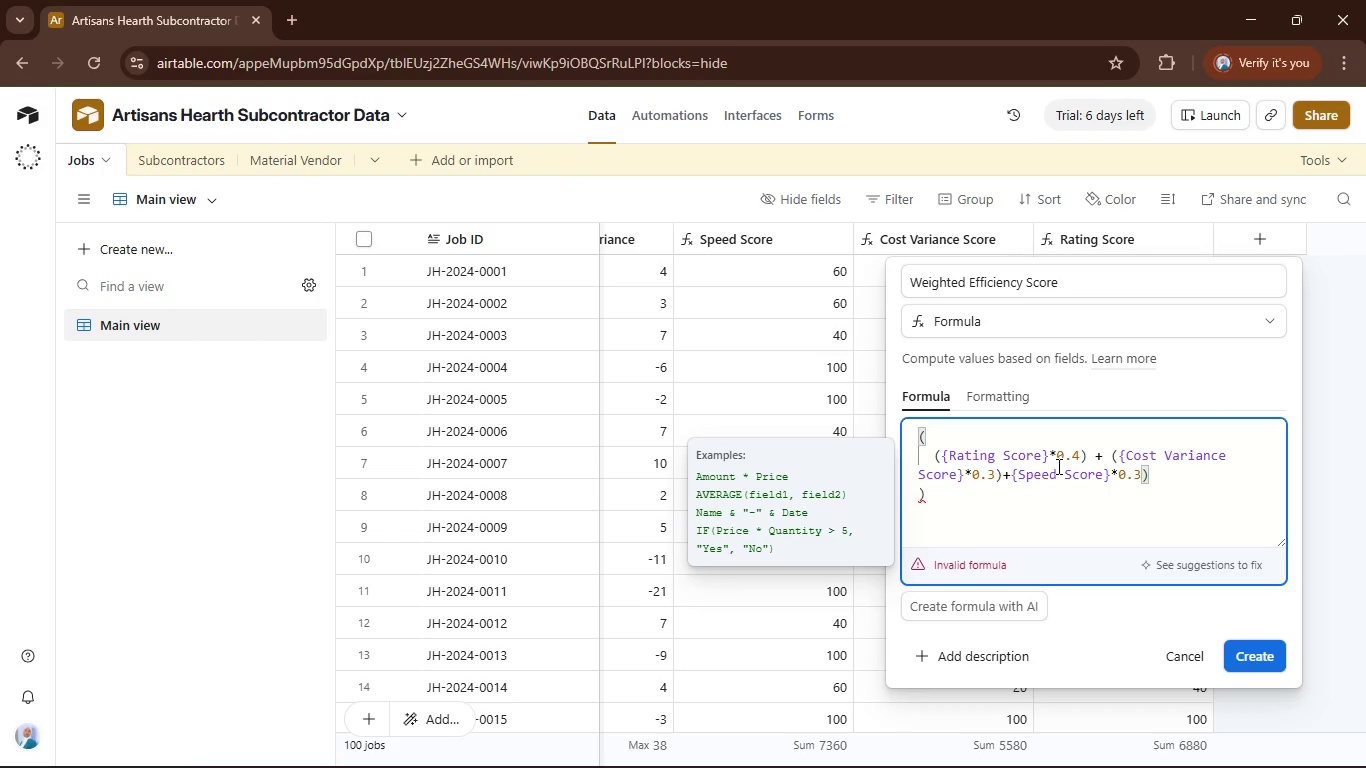 
key(ArrowLeft)
 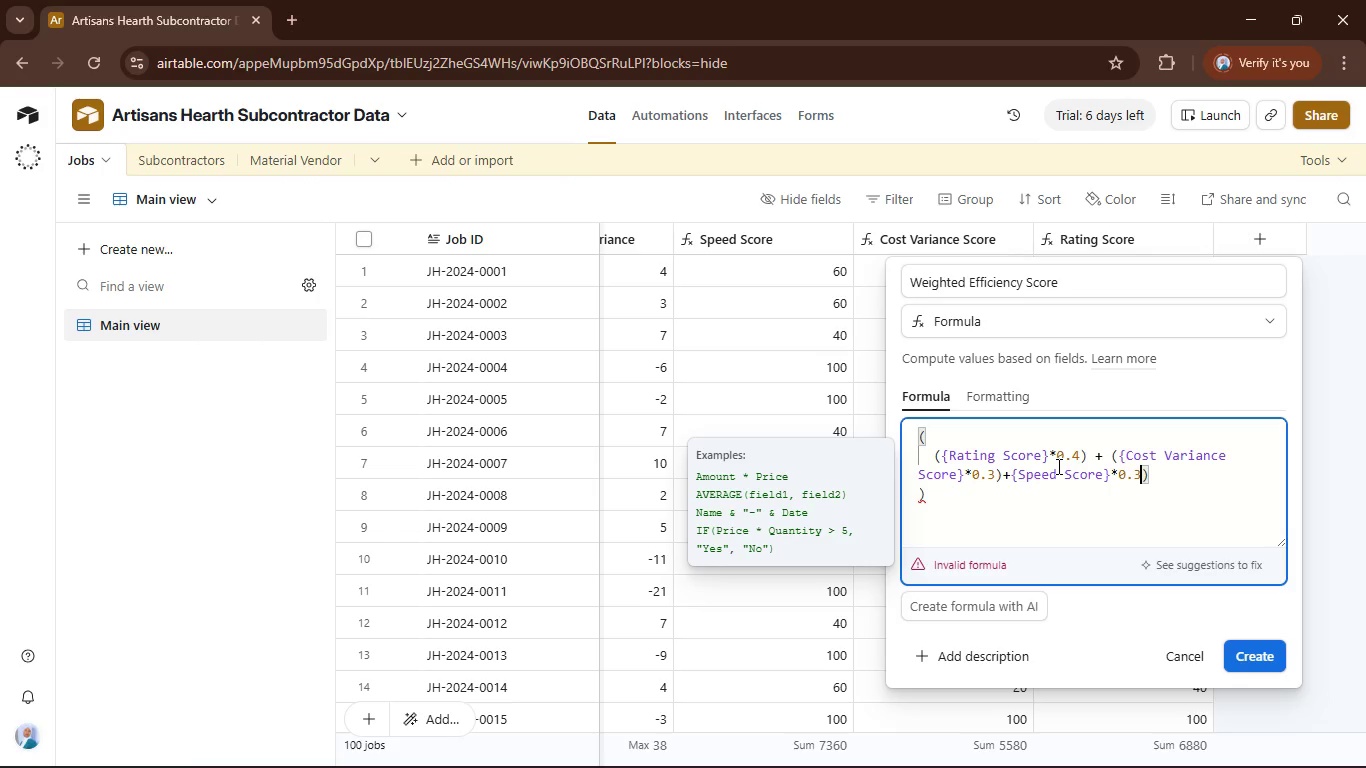 
key(ArrowLeft)
 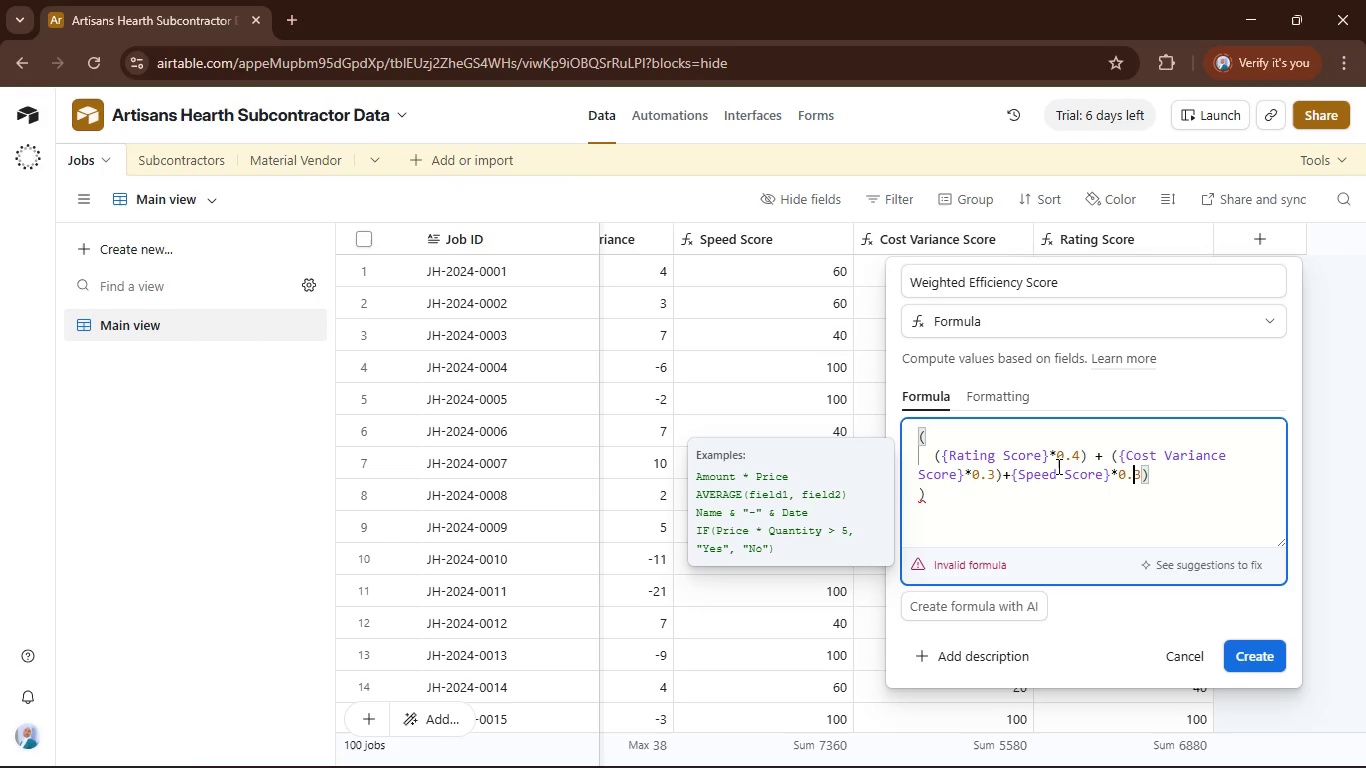 
key(ArrowRight)
 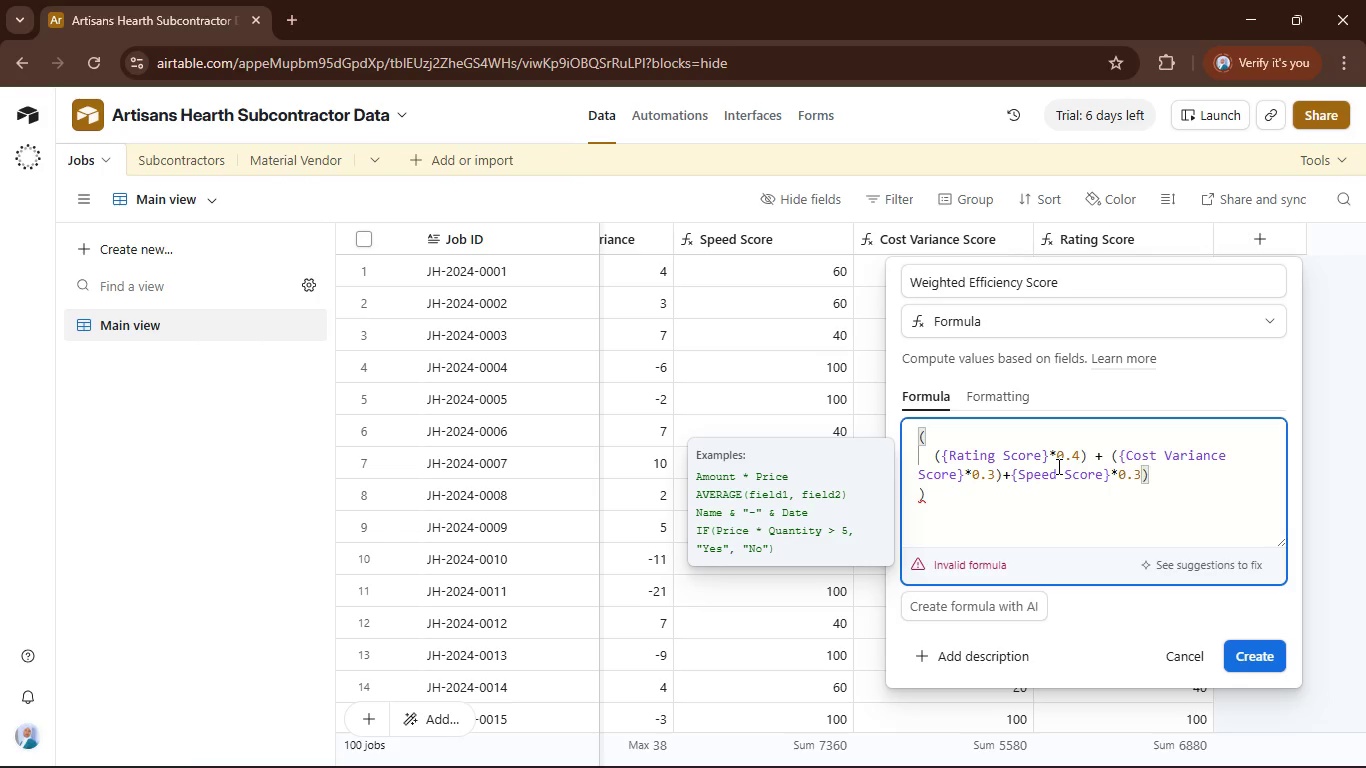 
key(Shift+ShiftRight)
 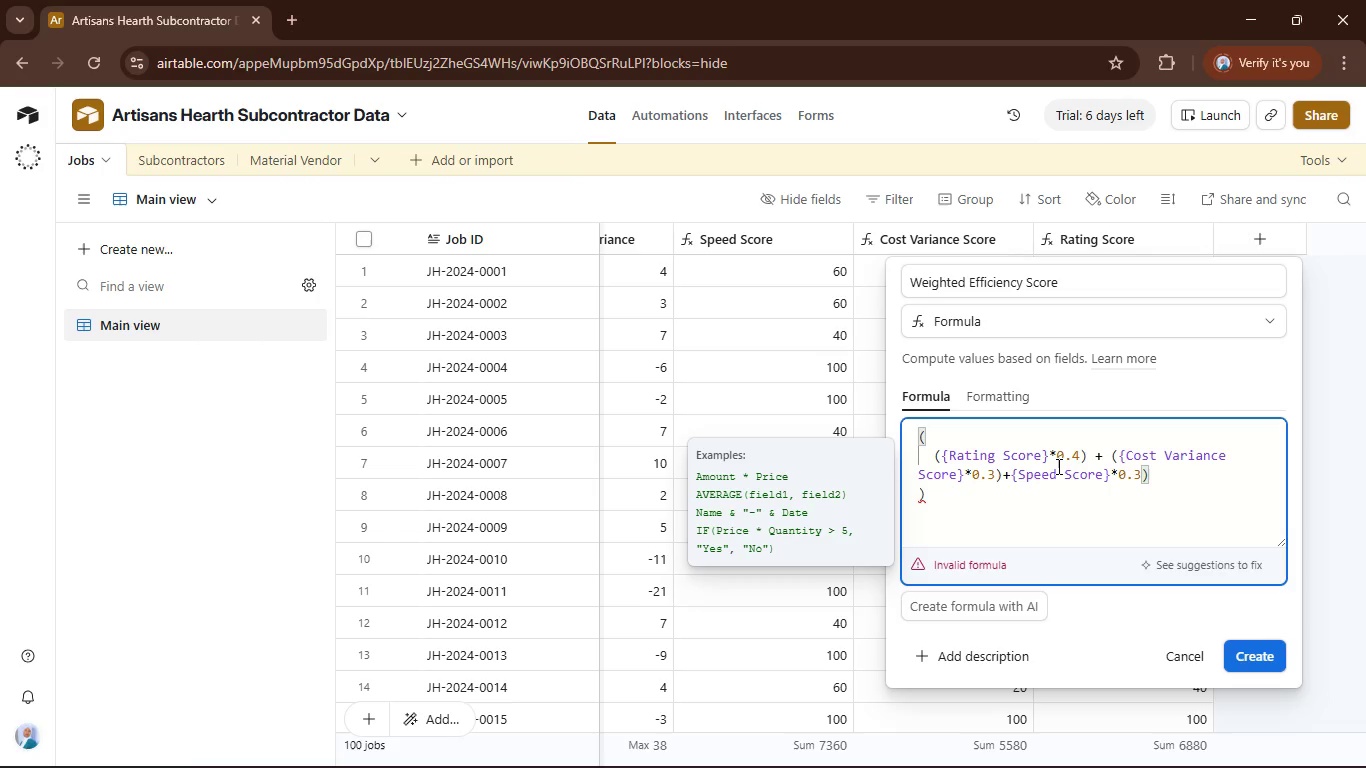 
hold_key(key=ArrowLeft, duration=0.97)
 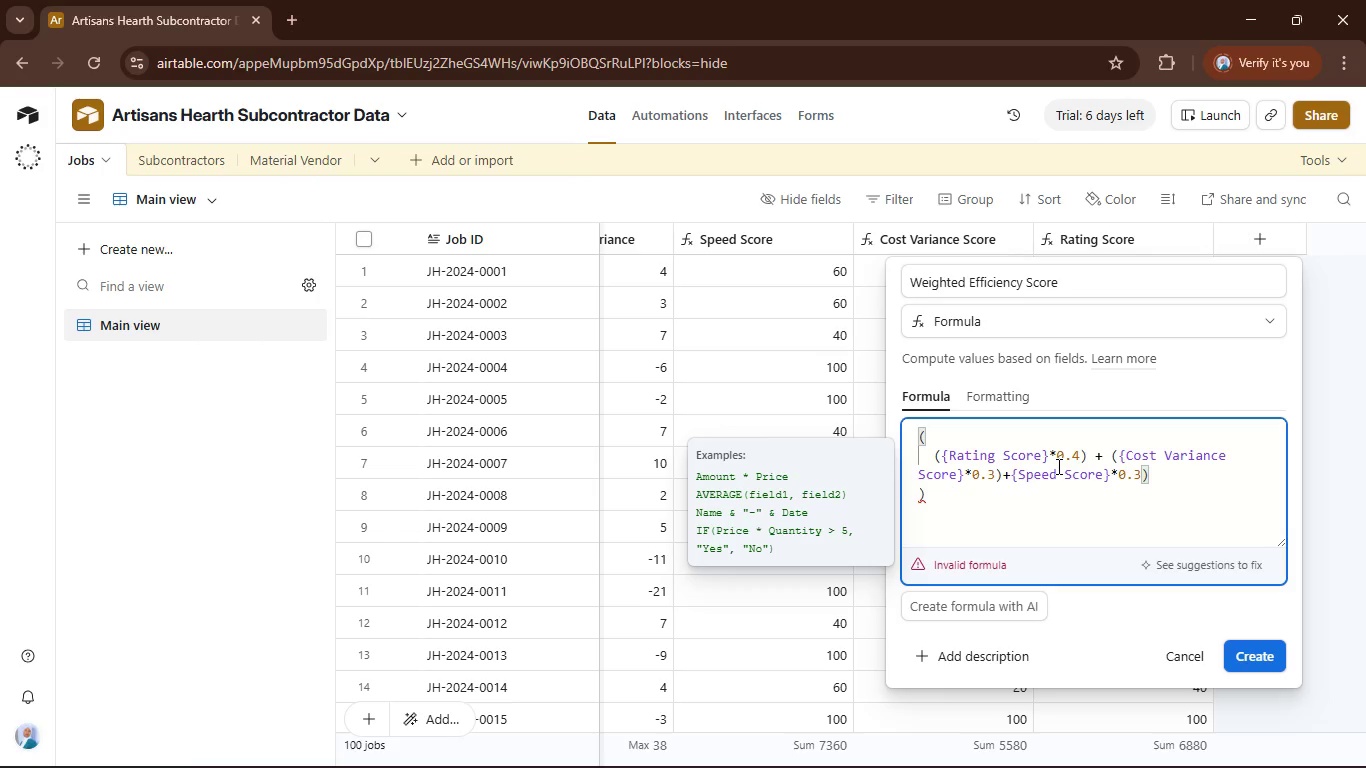 
key(Shift+9)
 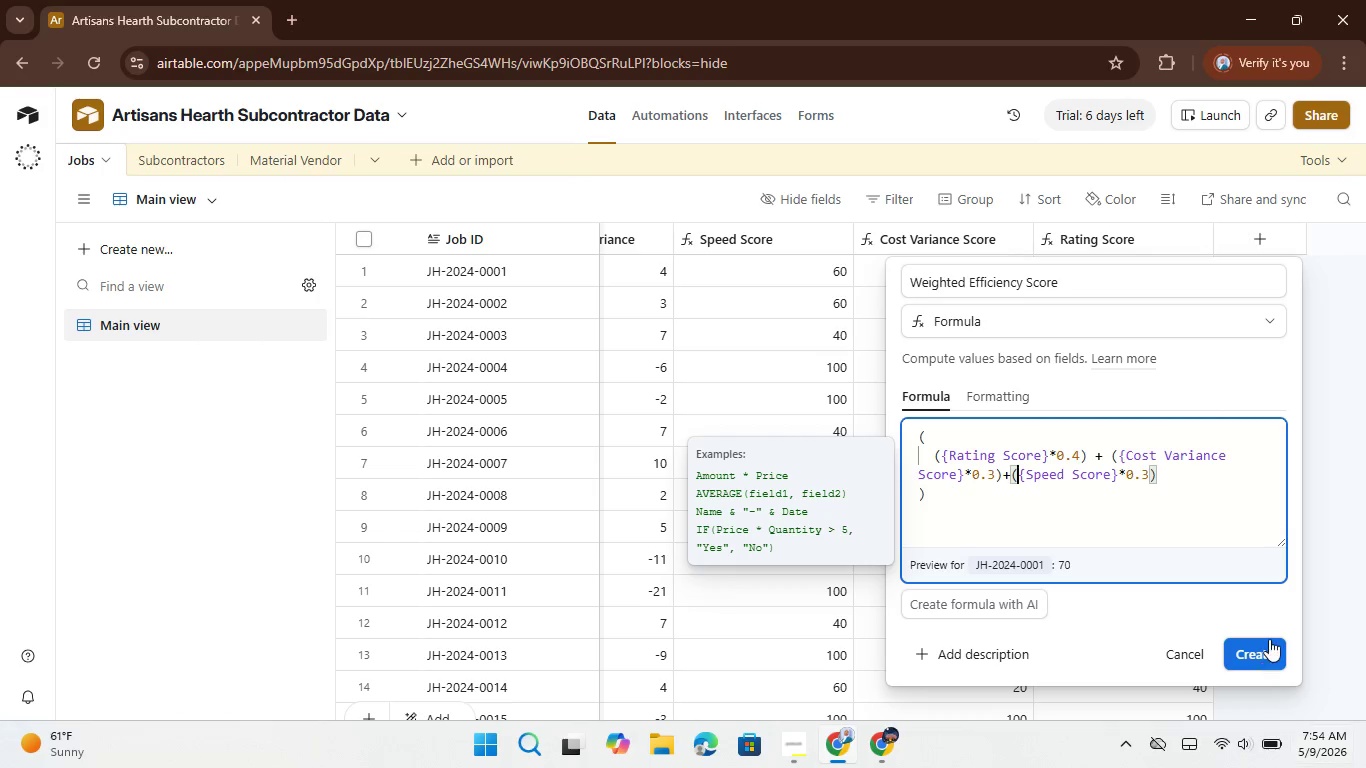 
left_click([1269, 656])
 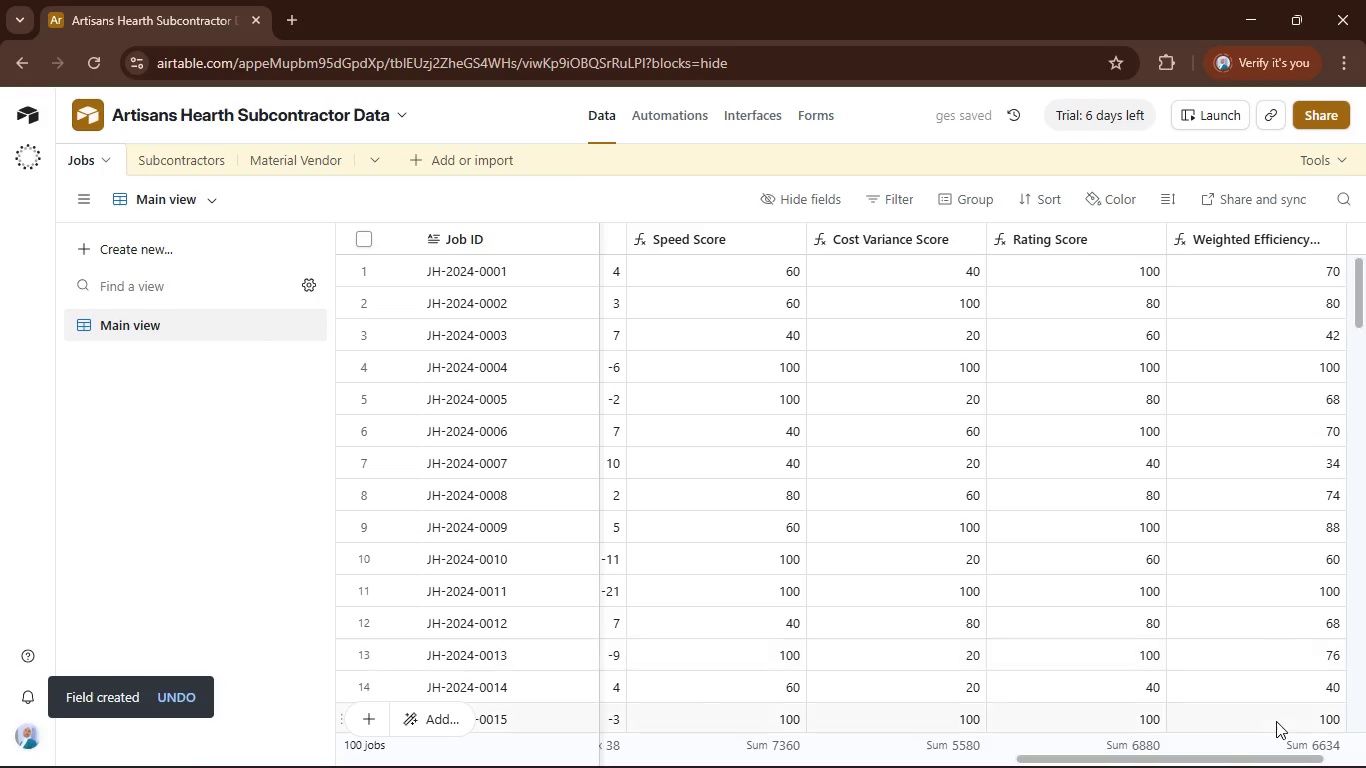 
wait(10.42)
 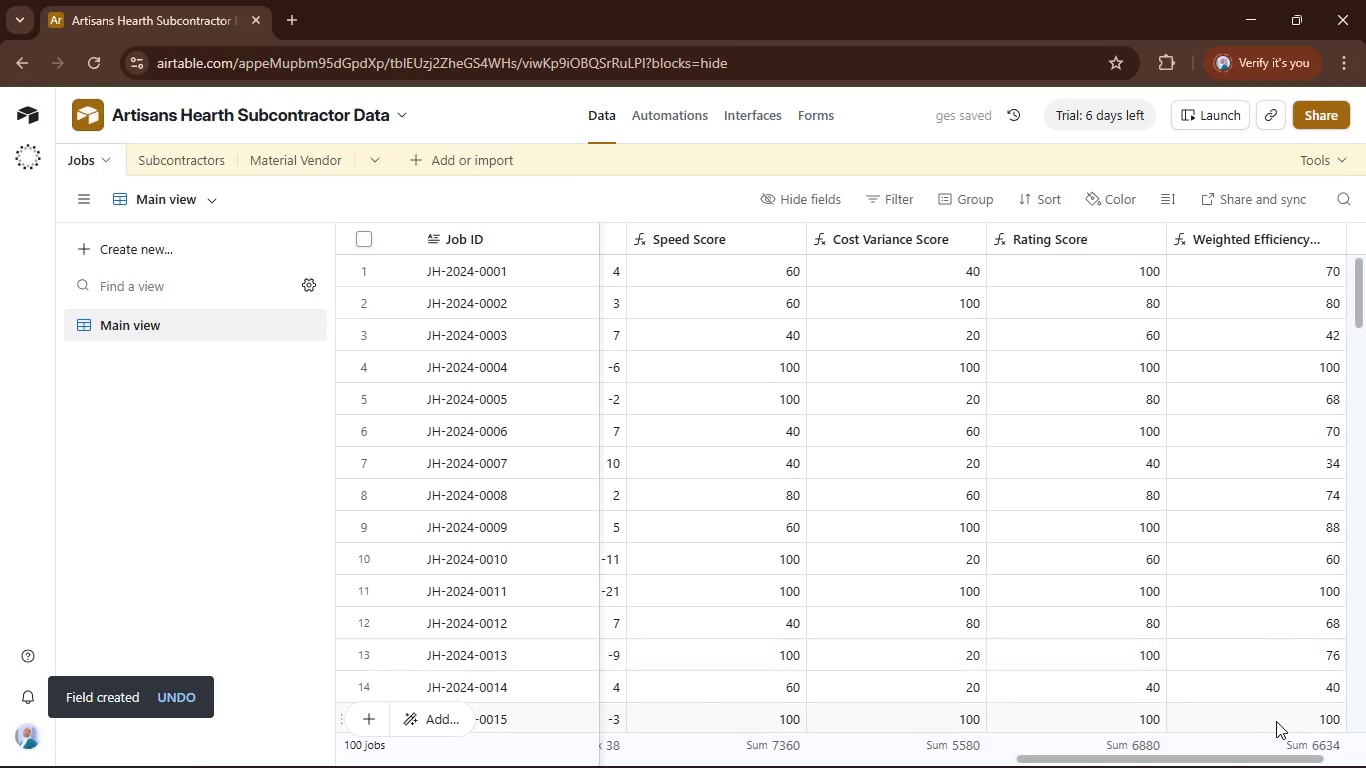 
left_click([1326, 744])
 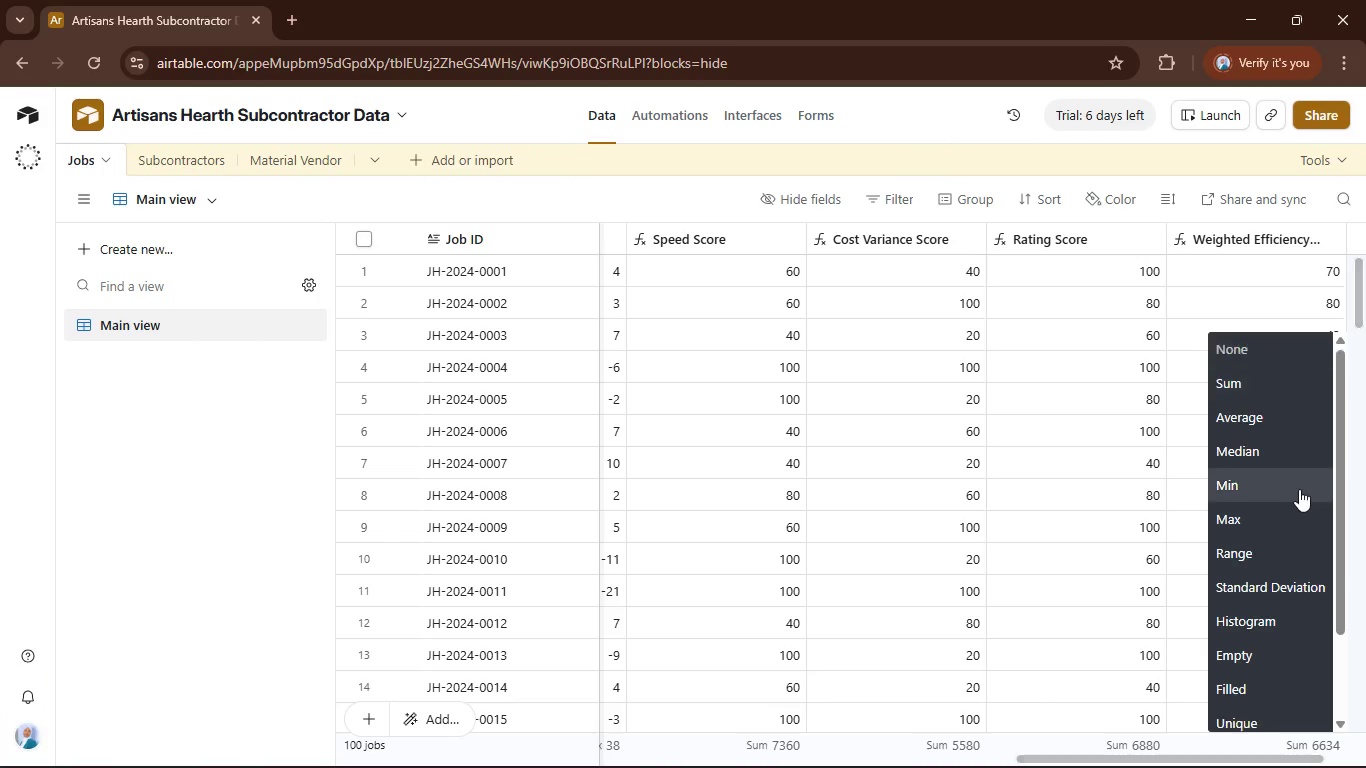 
left_click([1299, 489])
 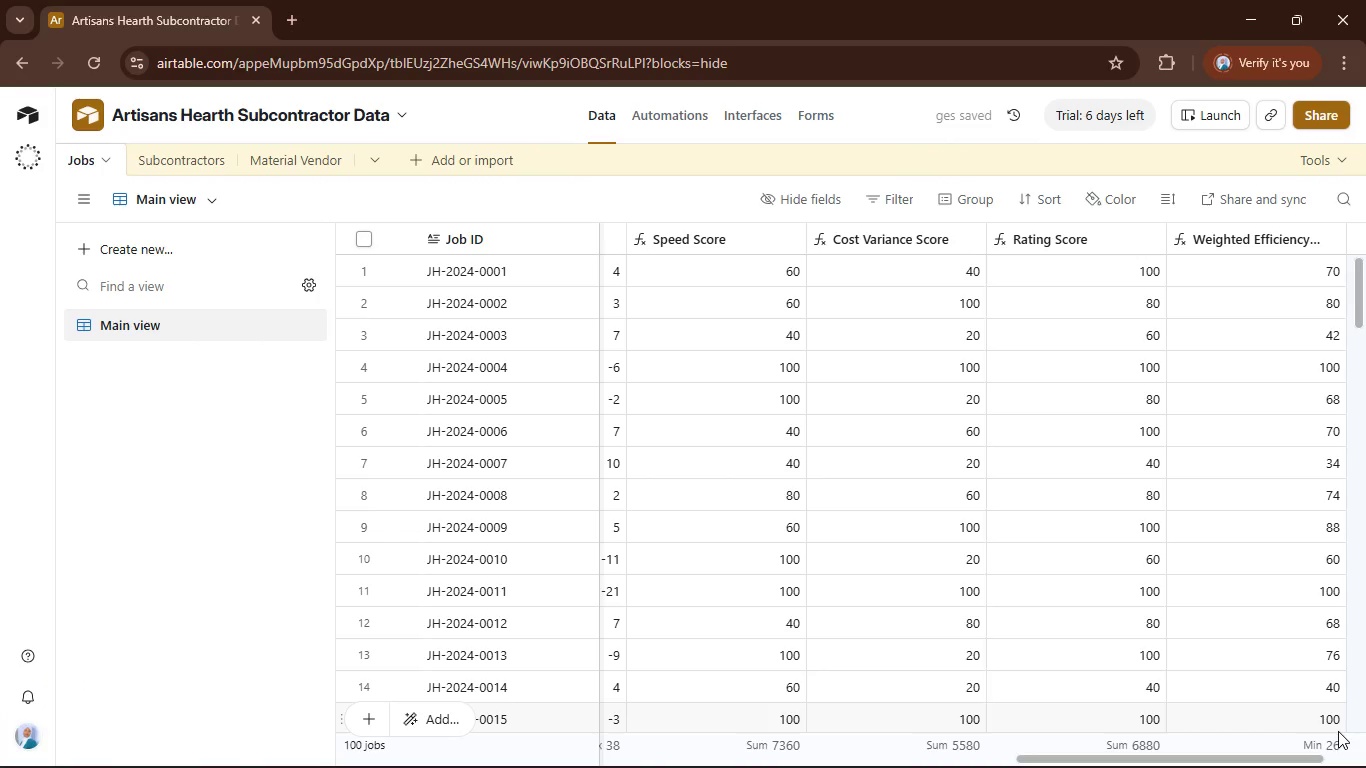 
left_click_drag(start_coordinate=[1328, 742], to_coordinate=[1323, 742])
 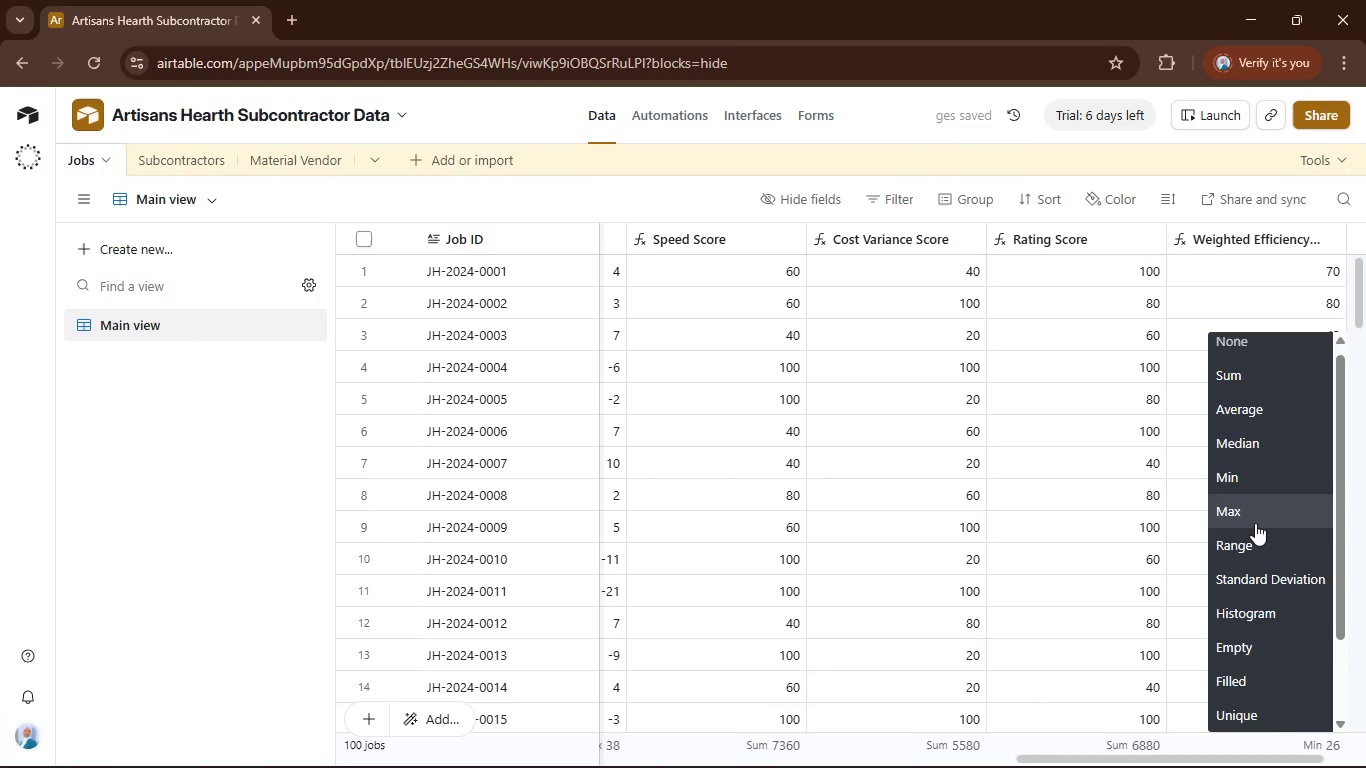 
left_click([1255, 523])
 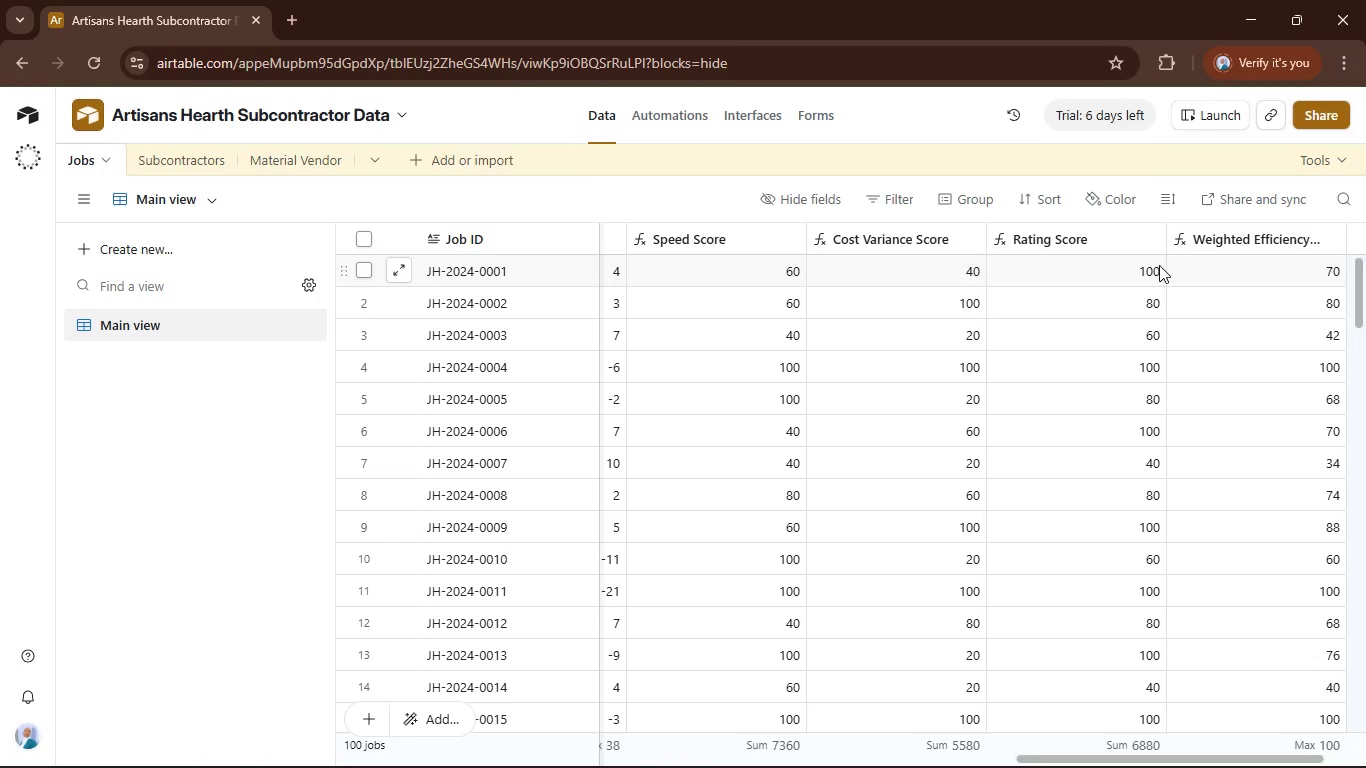 
wait(18.18)
 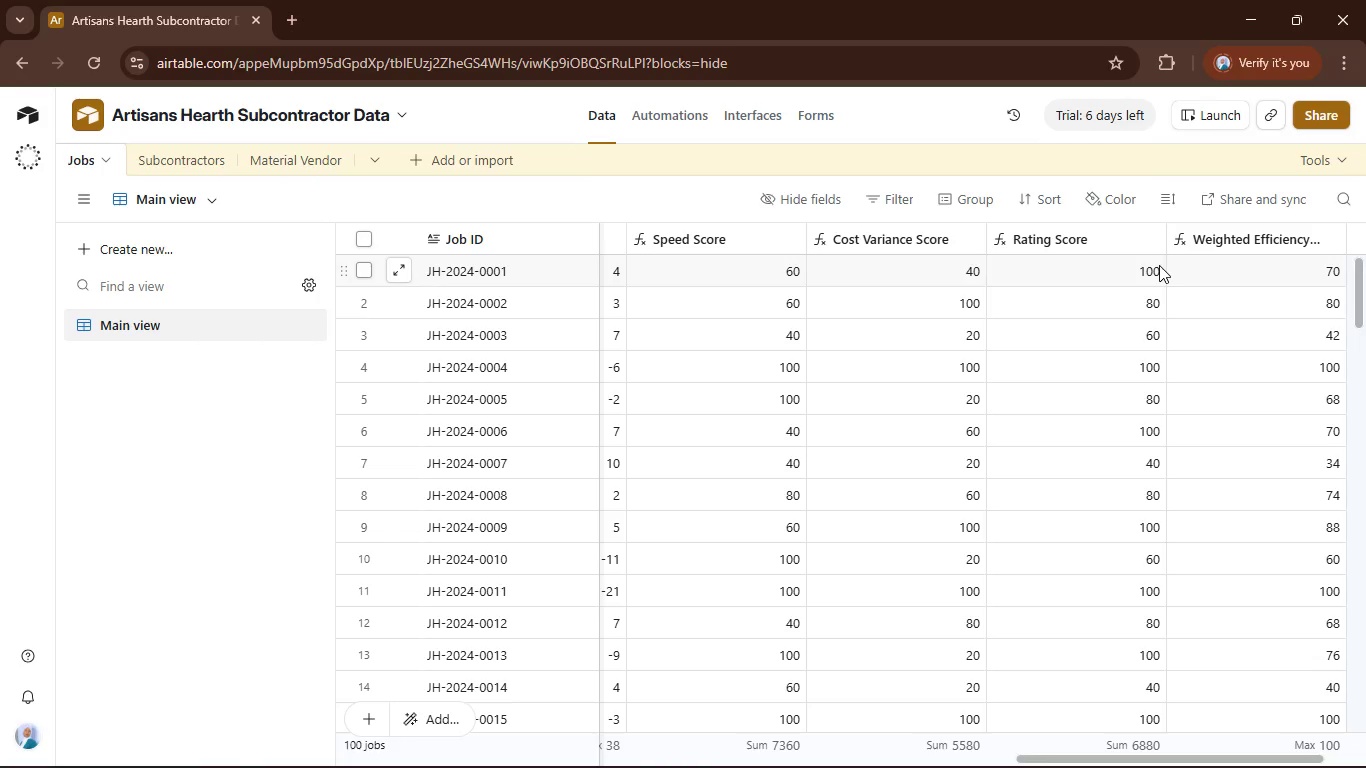 
mouse_move([792, 727])
 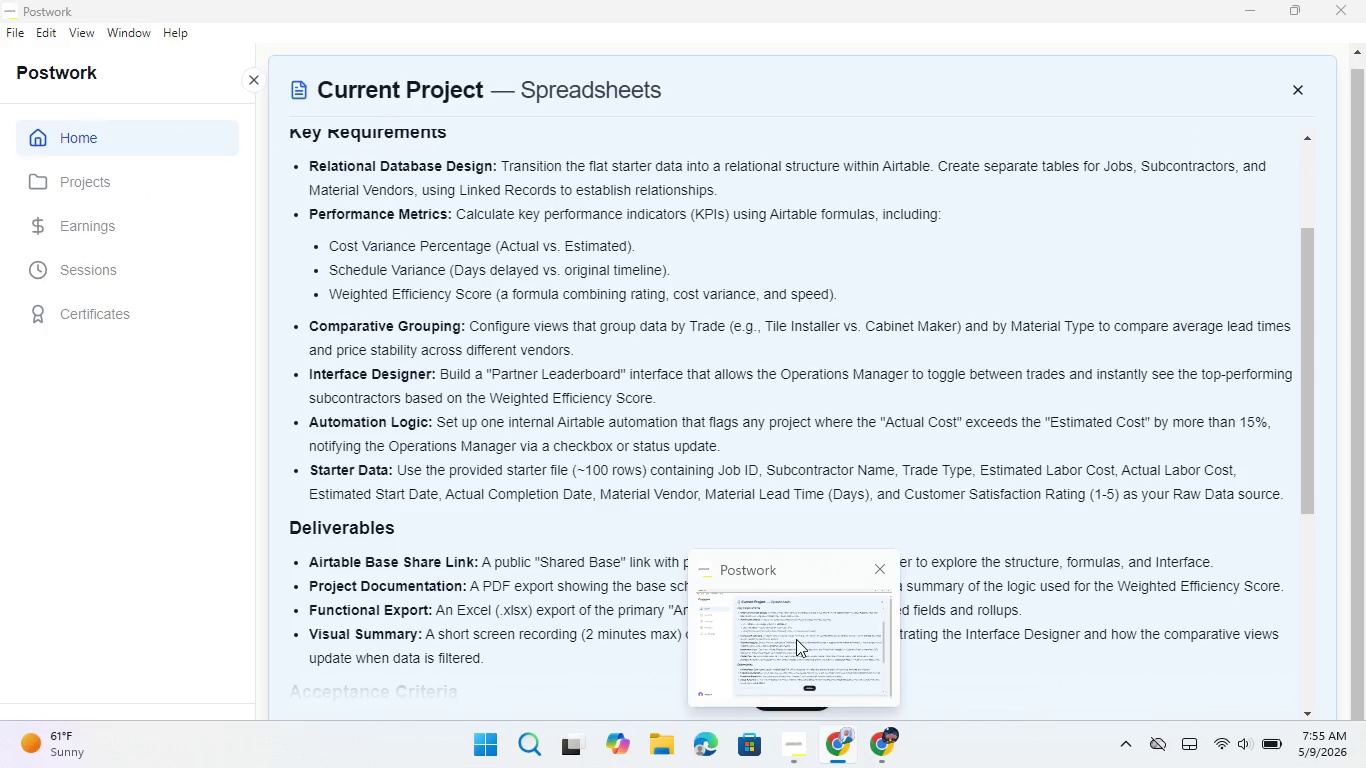 
left_click([796, 639])